 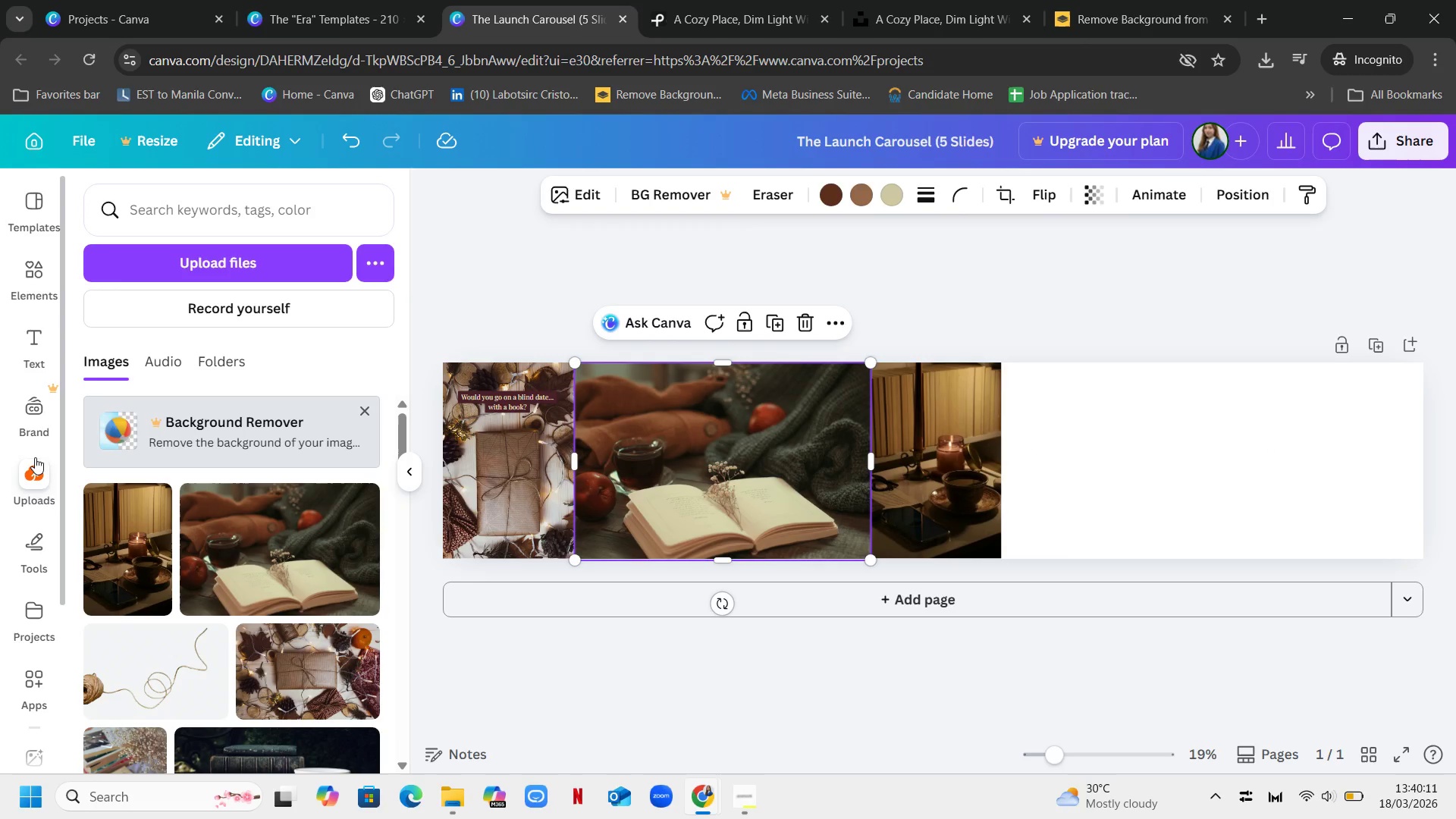 
left_click([216, 199])
 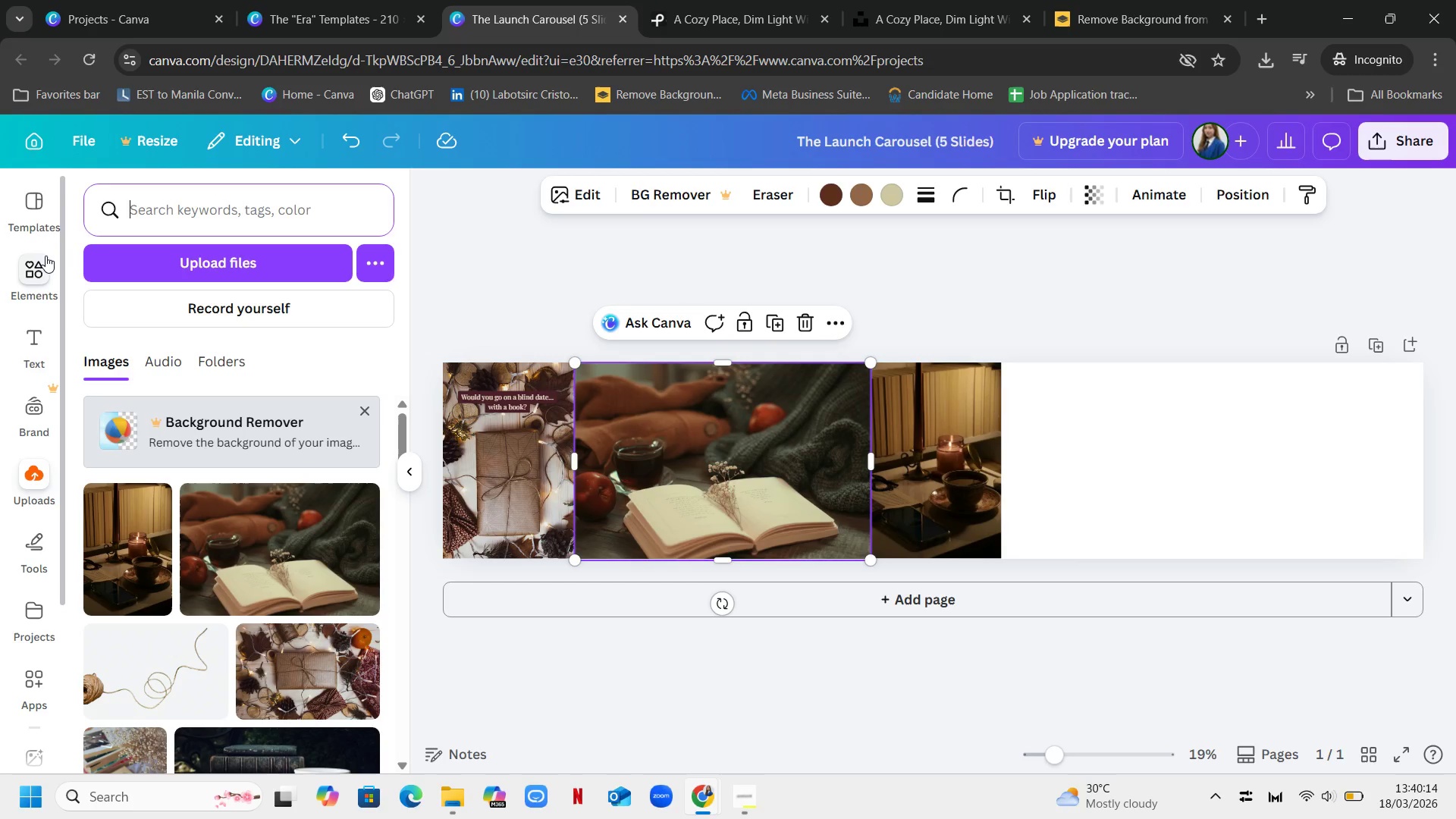 
left_click([46, 256])
 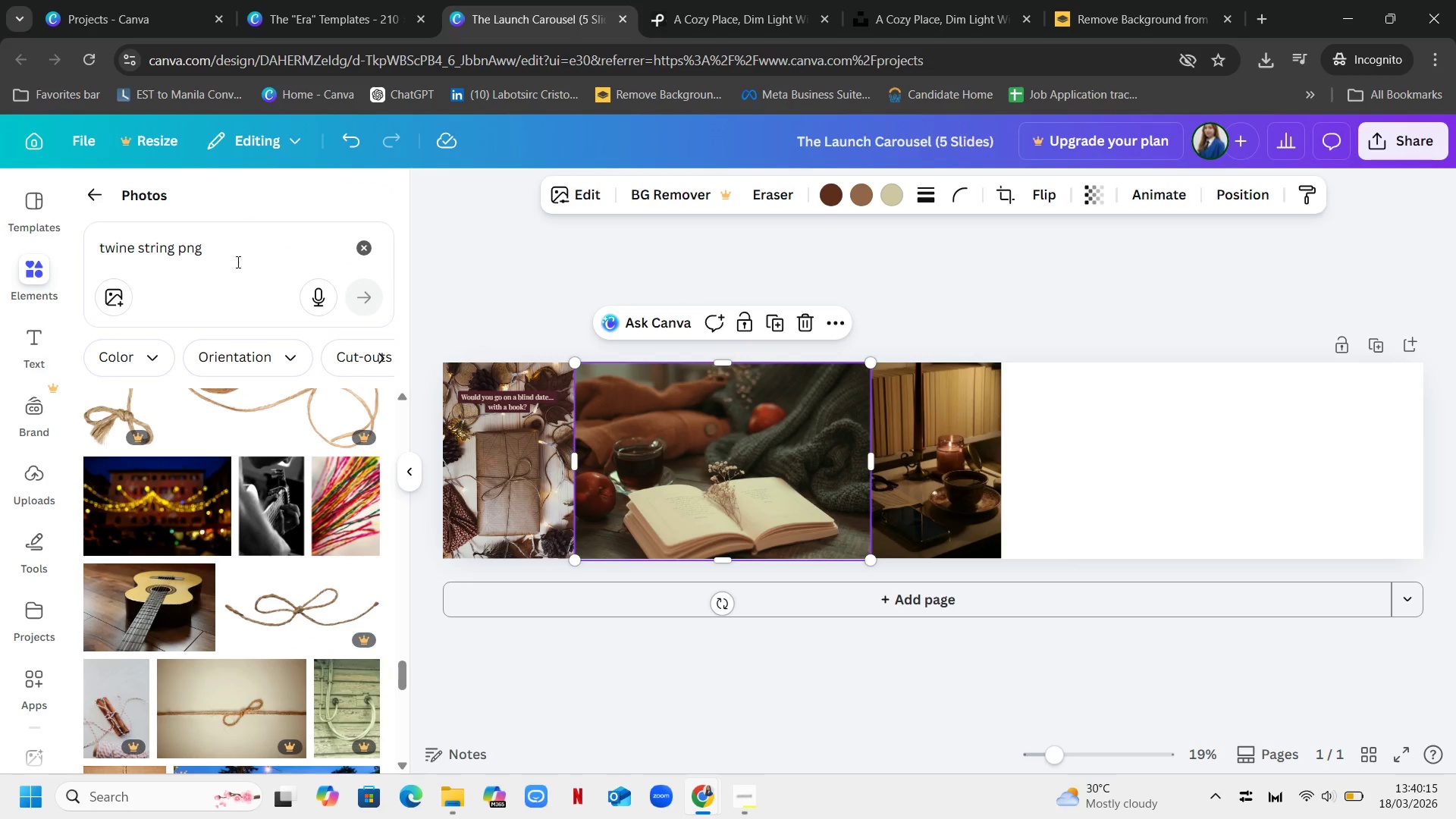 
left_click([261, 239])
 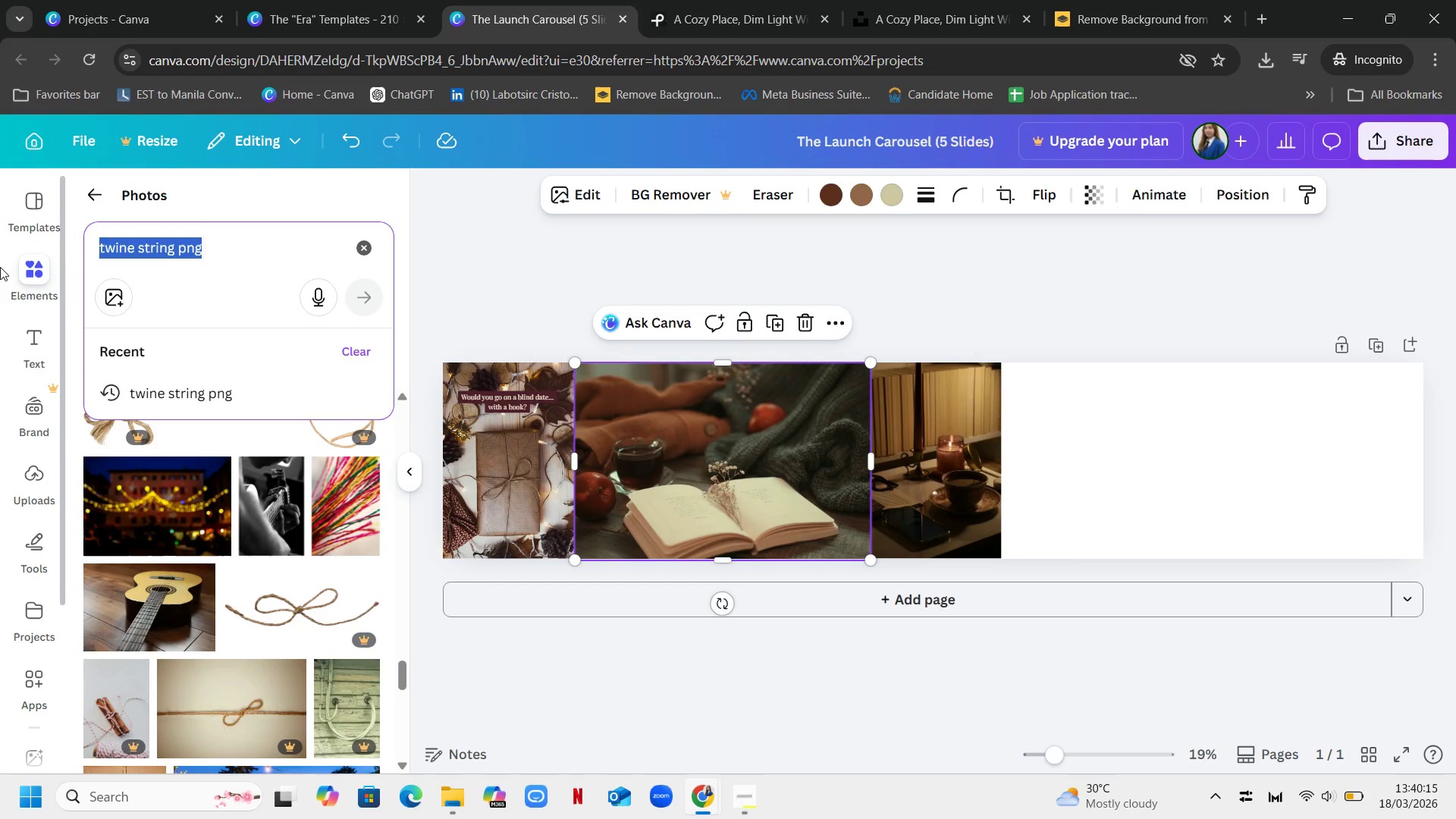 
left_click_drag(start_coordinate=[261, 239], to_coordinate=[0, 268])
 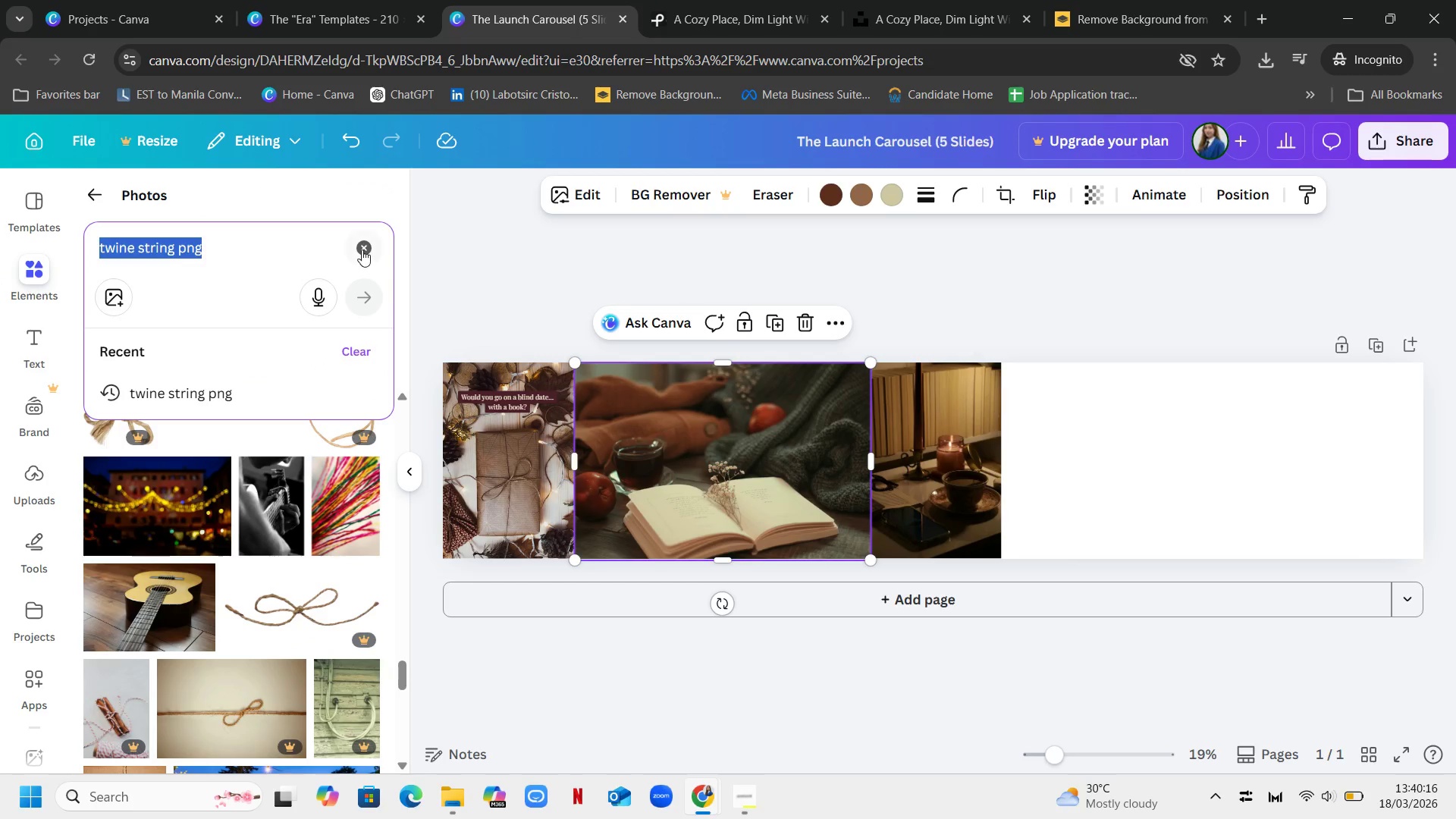 
left_click([359, 246])
 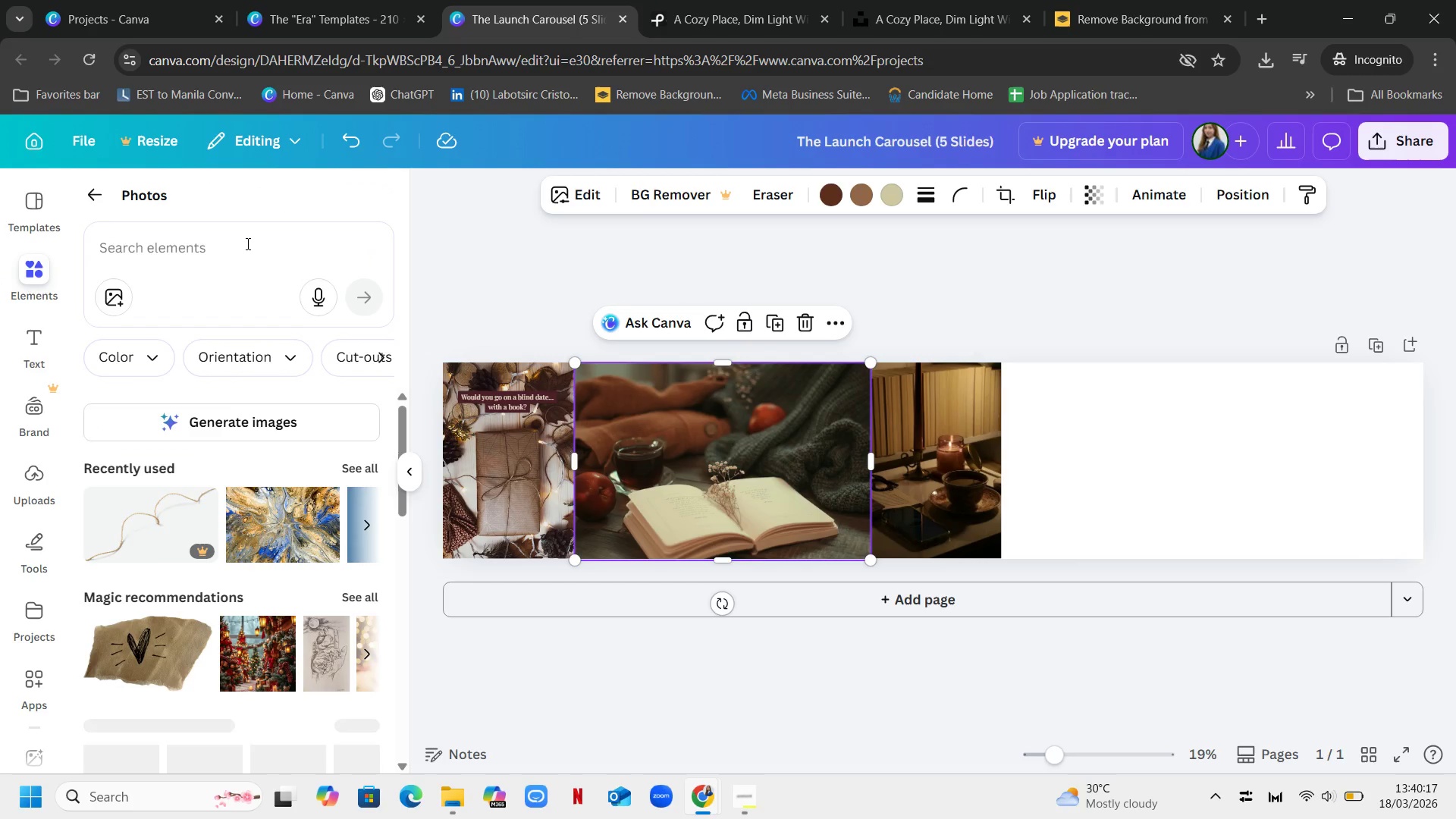 
left_click([246, 243])
 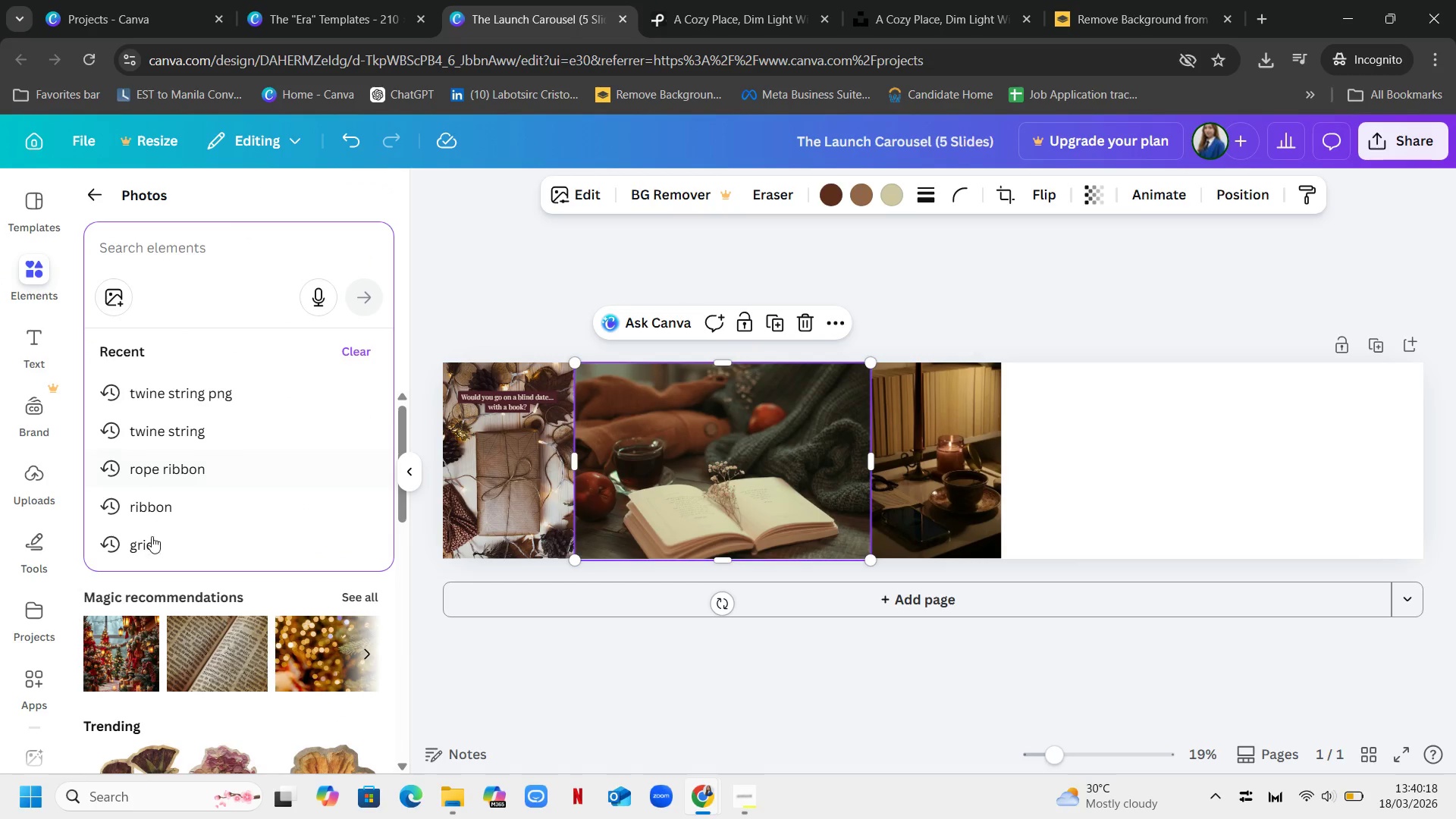 
left_click([146, 548])
 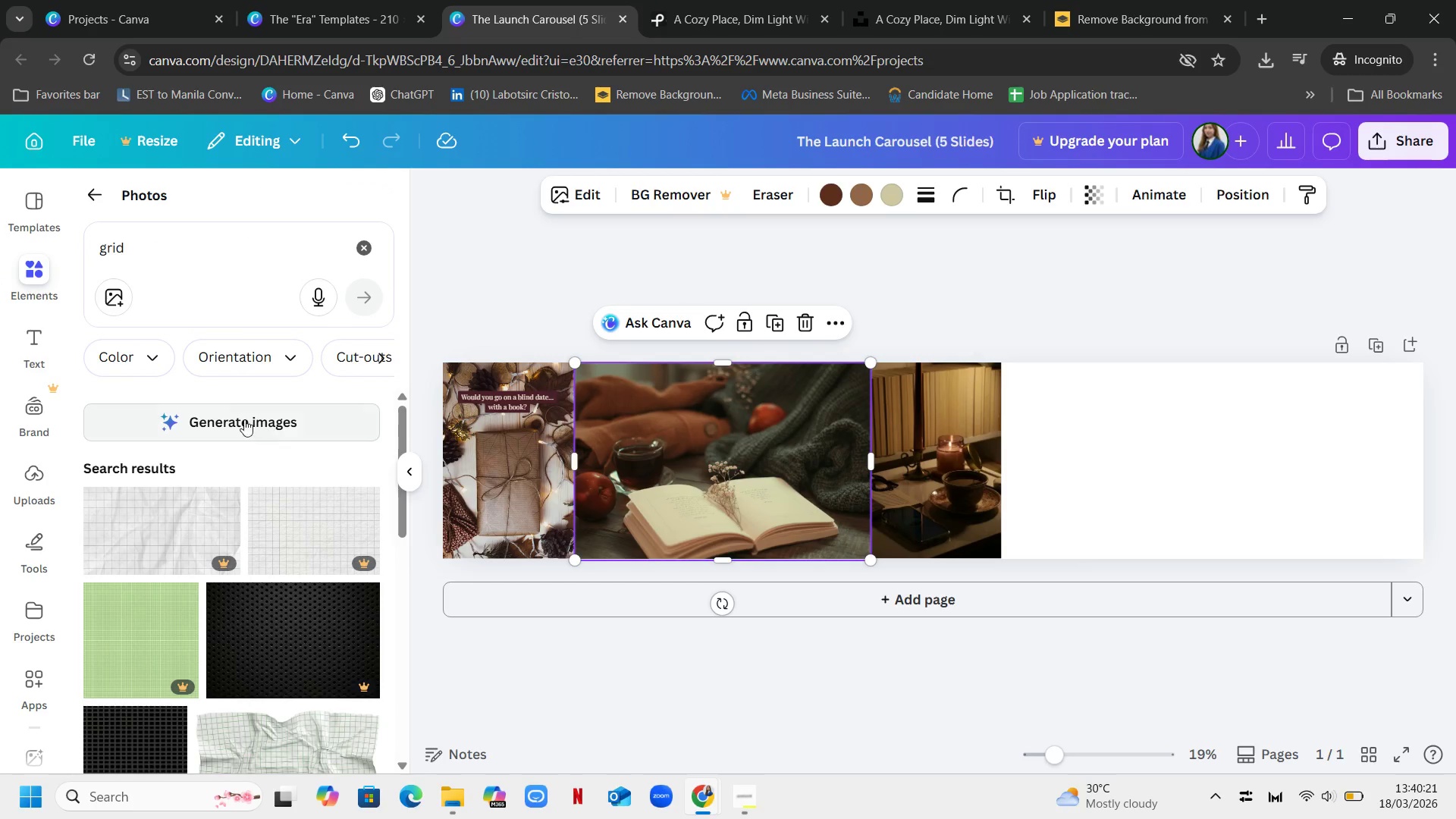 
left_click_drag(start_coordinate=[221, 243], to_coordinate=[221, 247])
 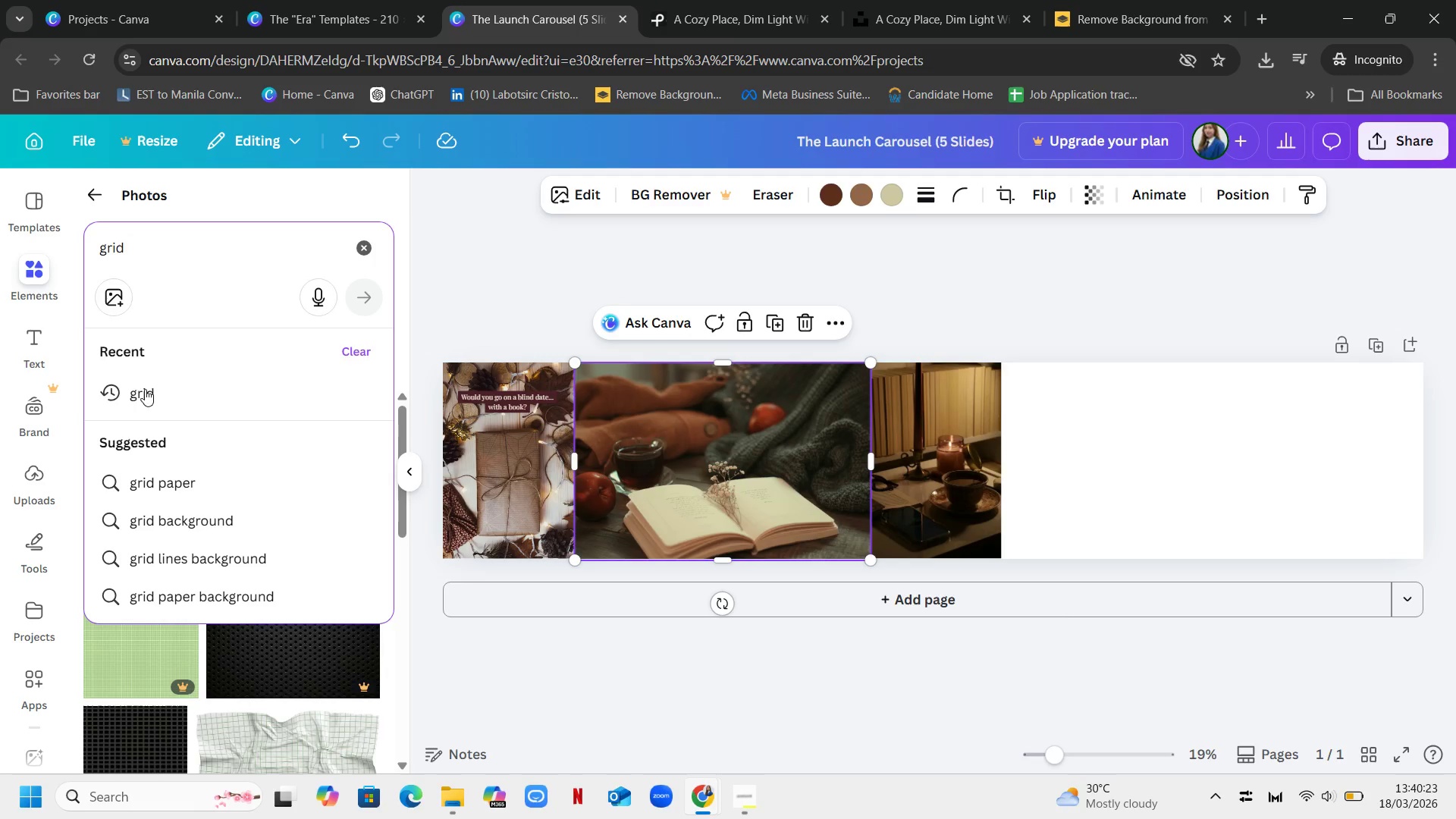 
left_click([152, 397])
 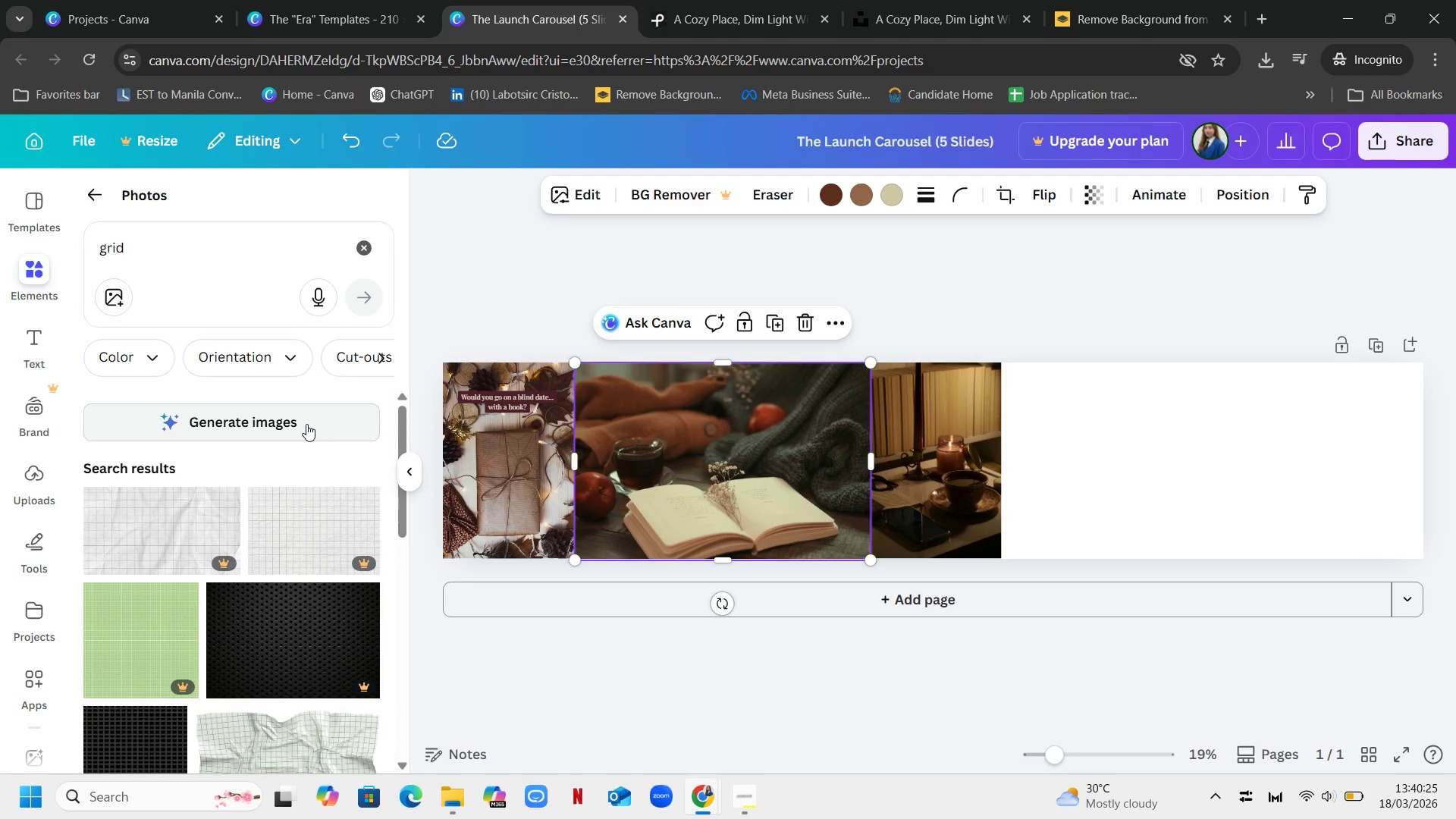 
scroll: coordinate [313, 452], scroll_direction: up, amount: 8.0
 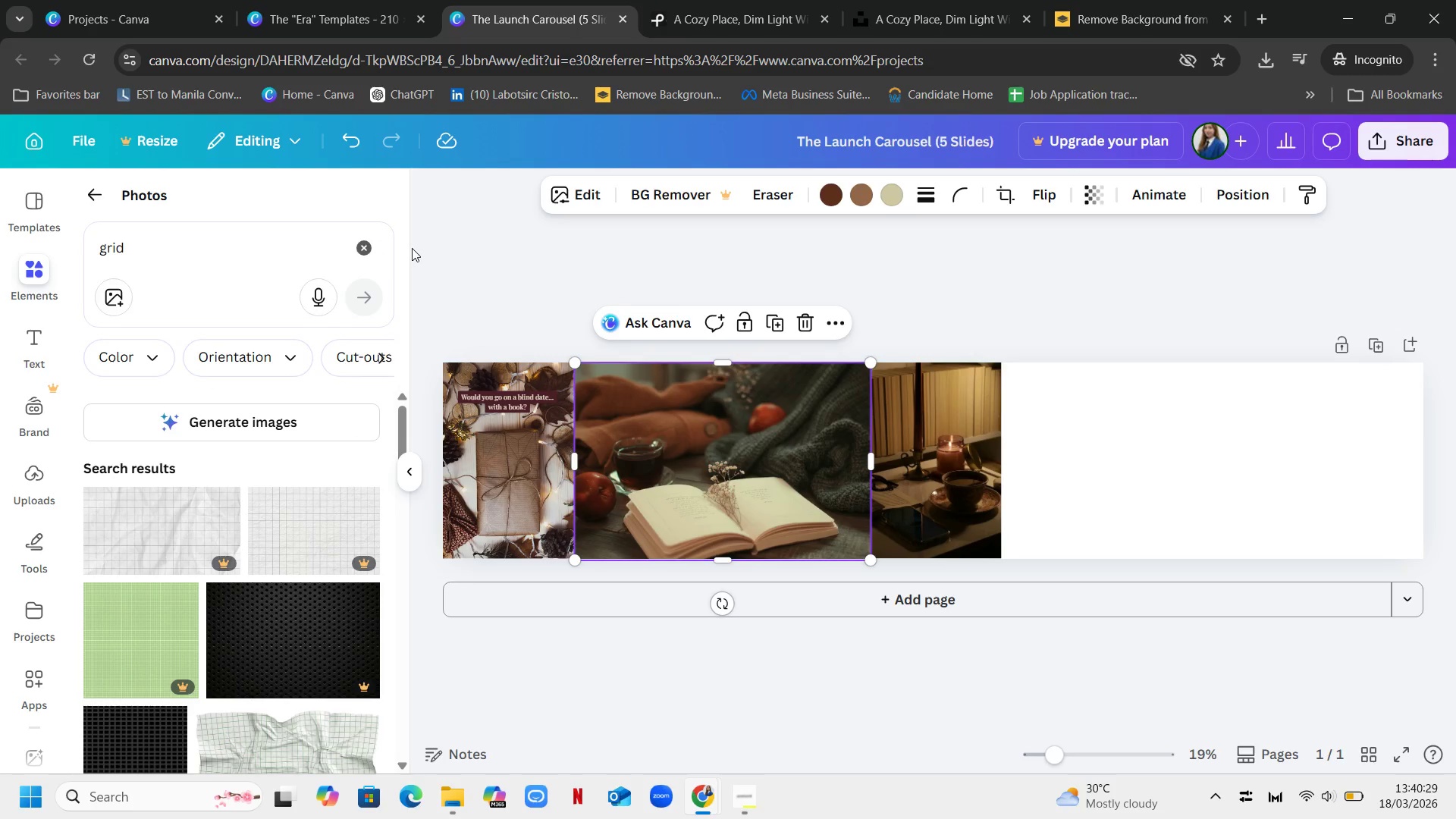 
left_click([361, 246])
 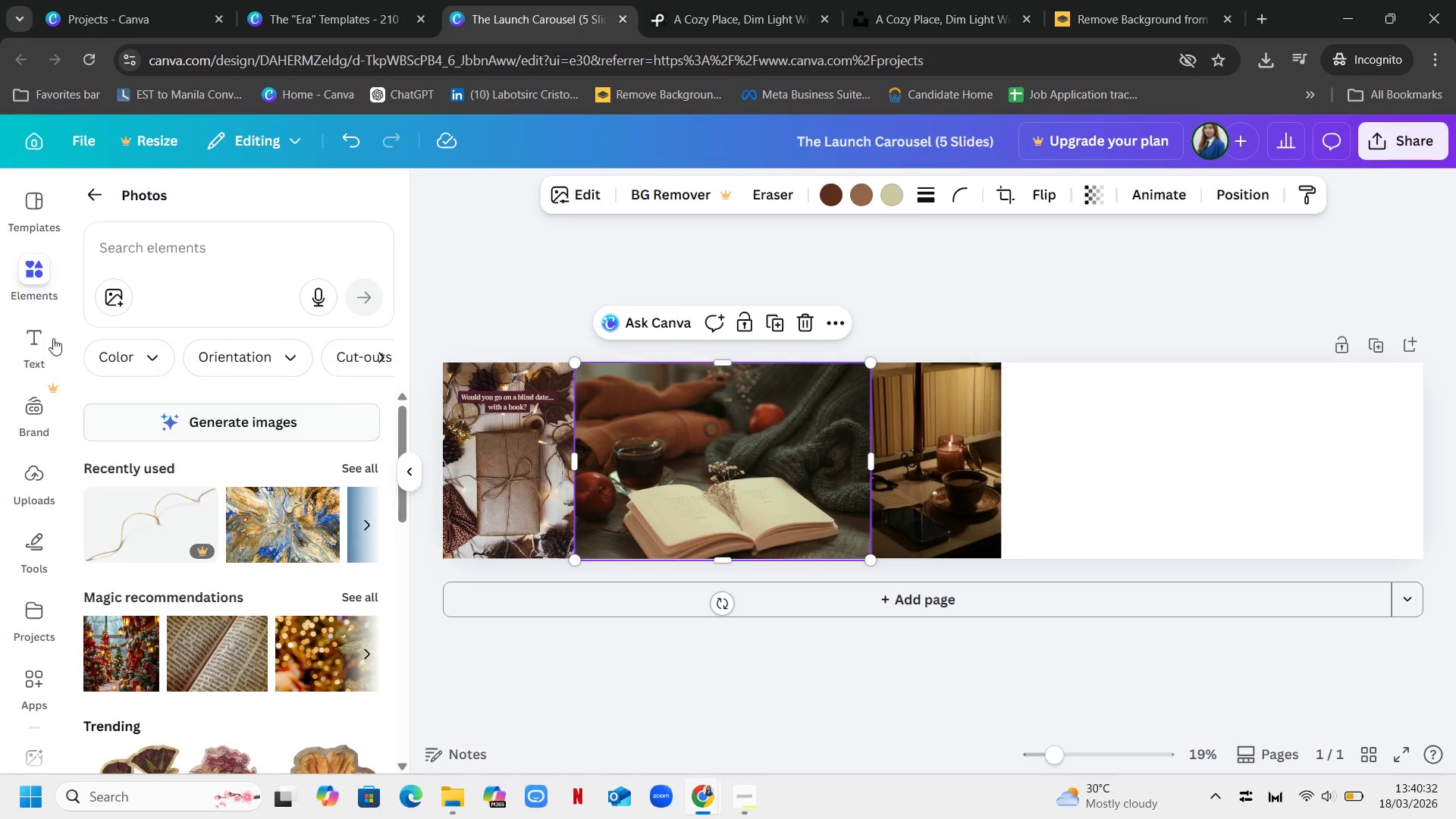 
left_click([21, 365])
 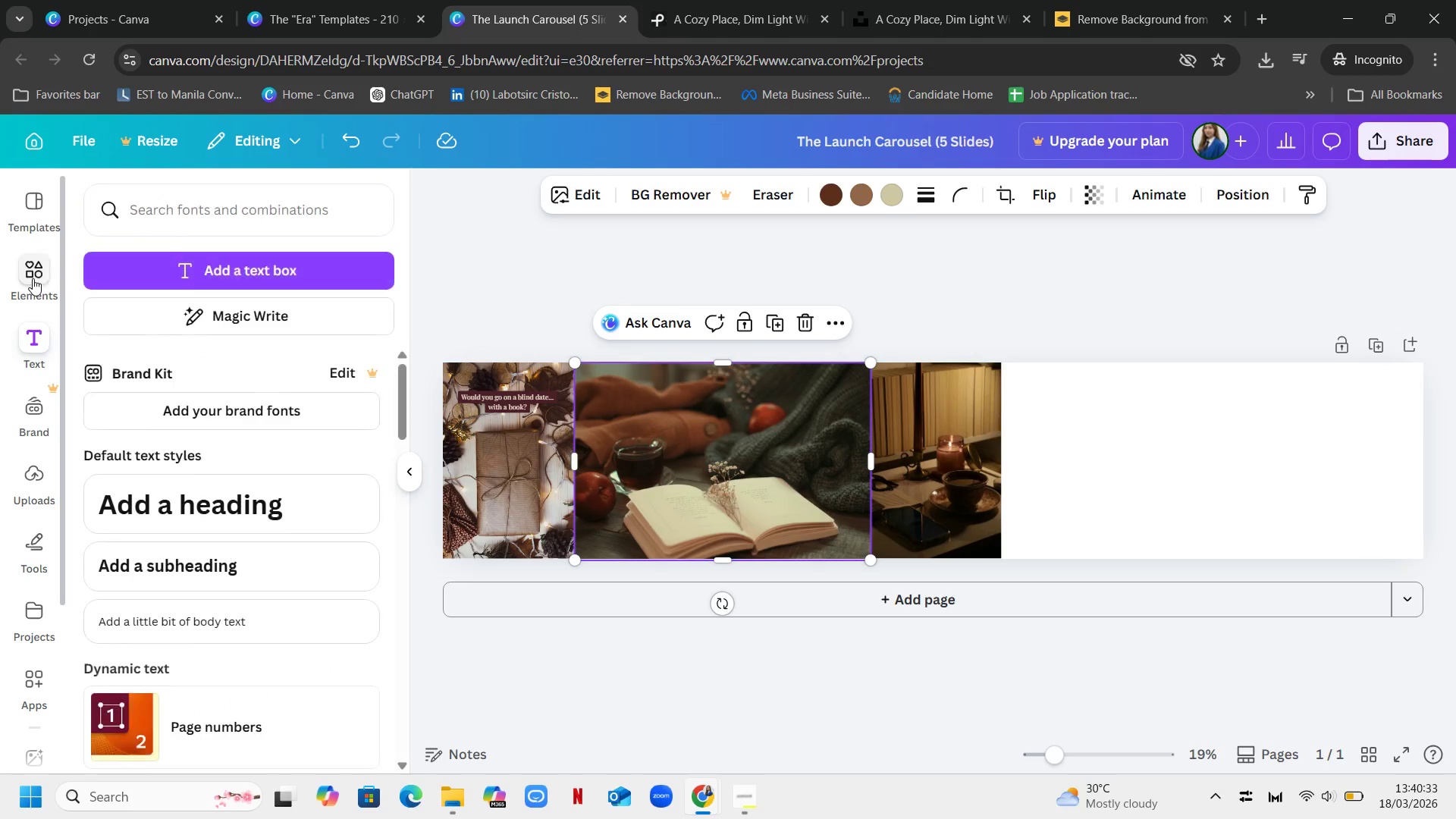 
left_click([33, 278])
 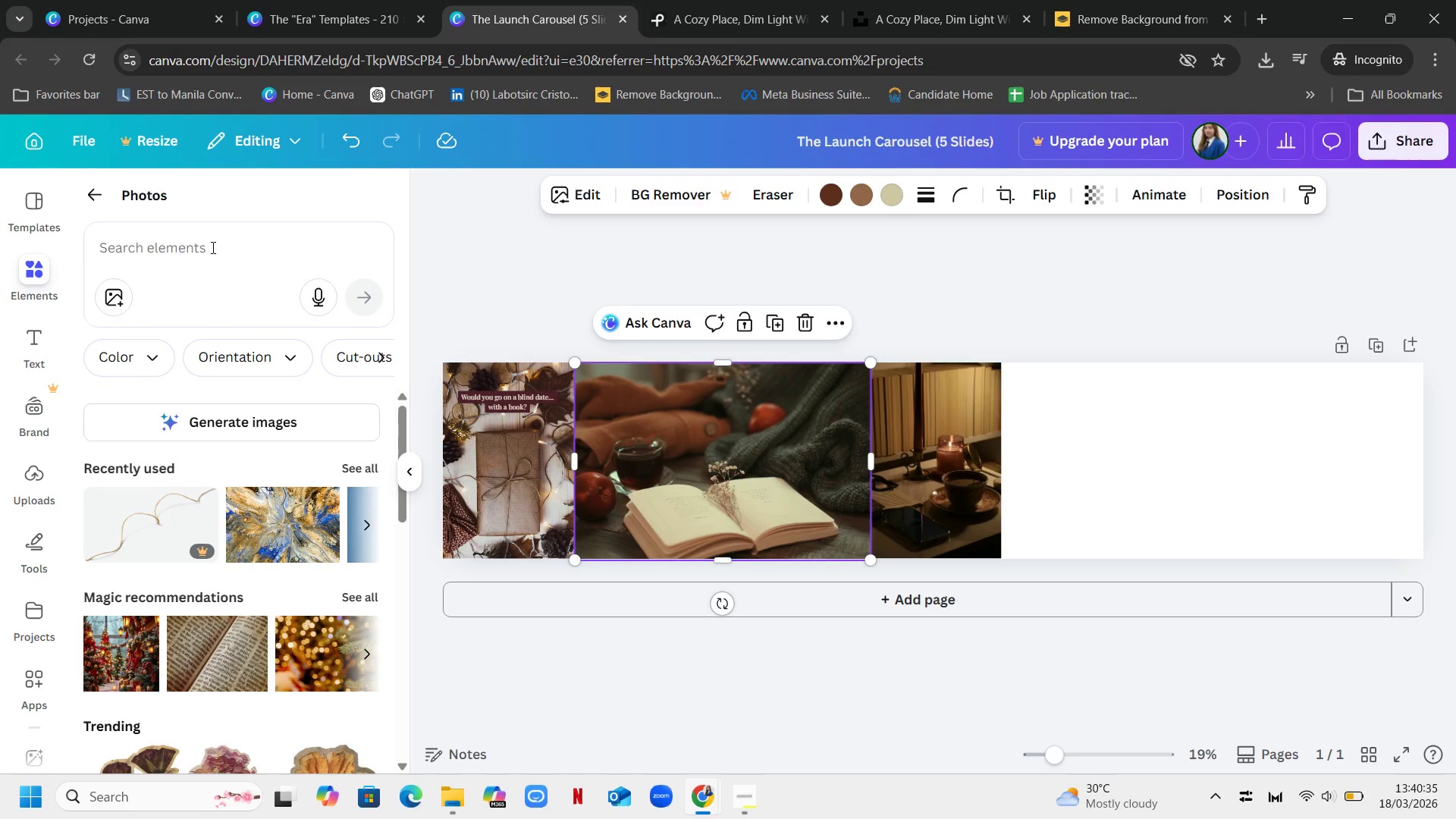 
left_click([212, 247])
 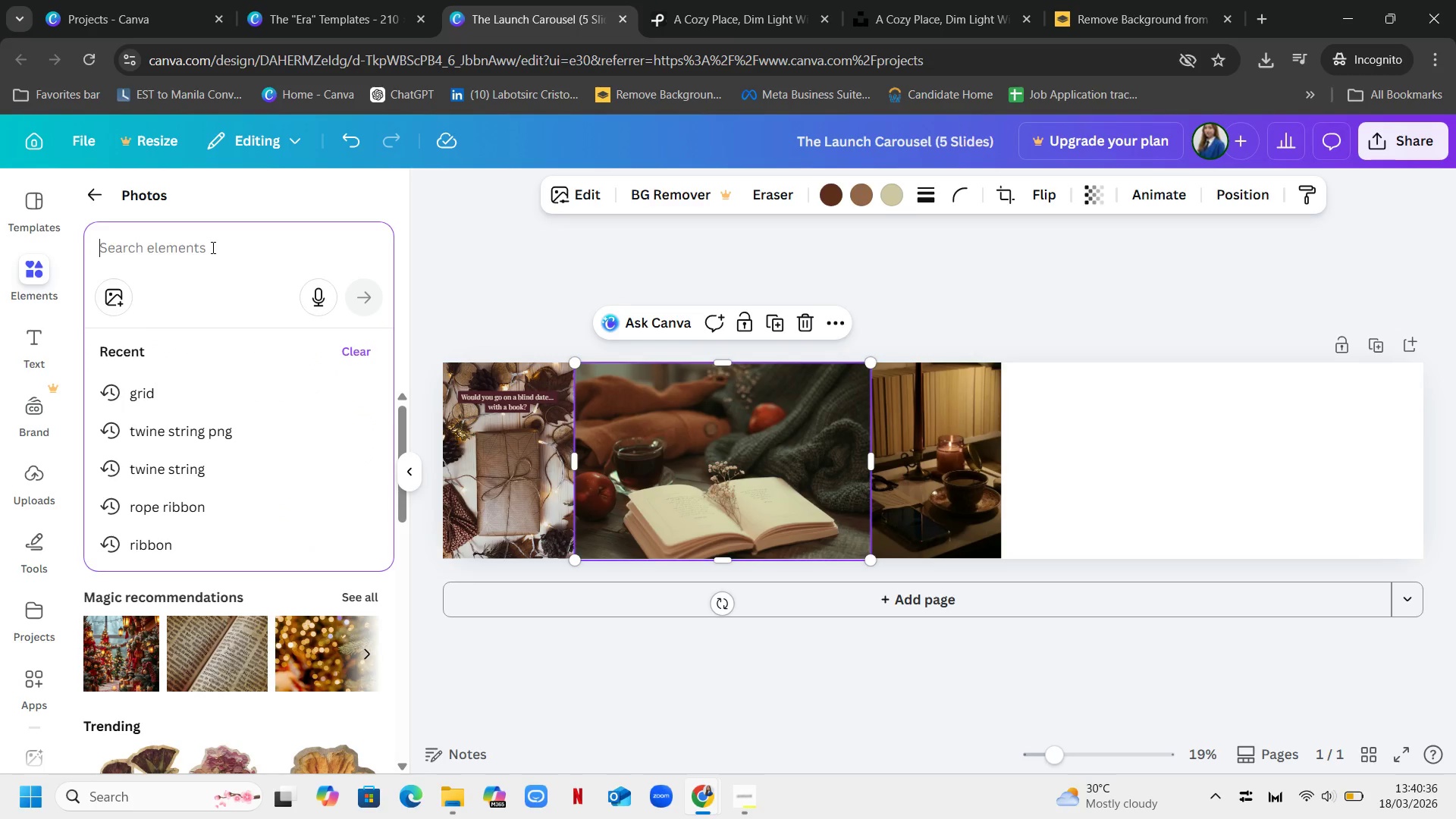 
type(grid)
 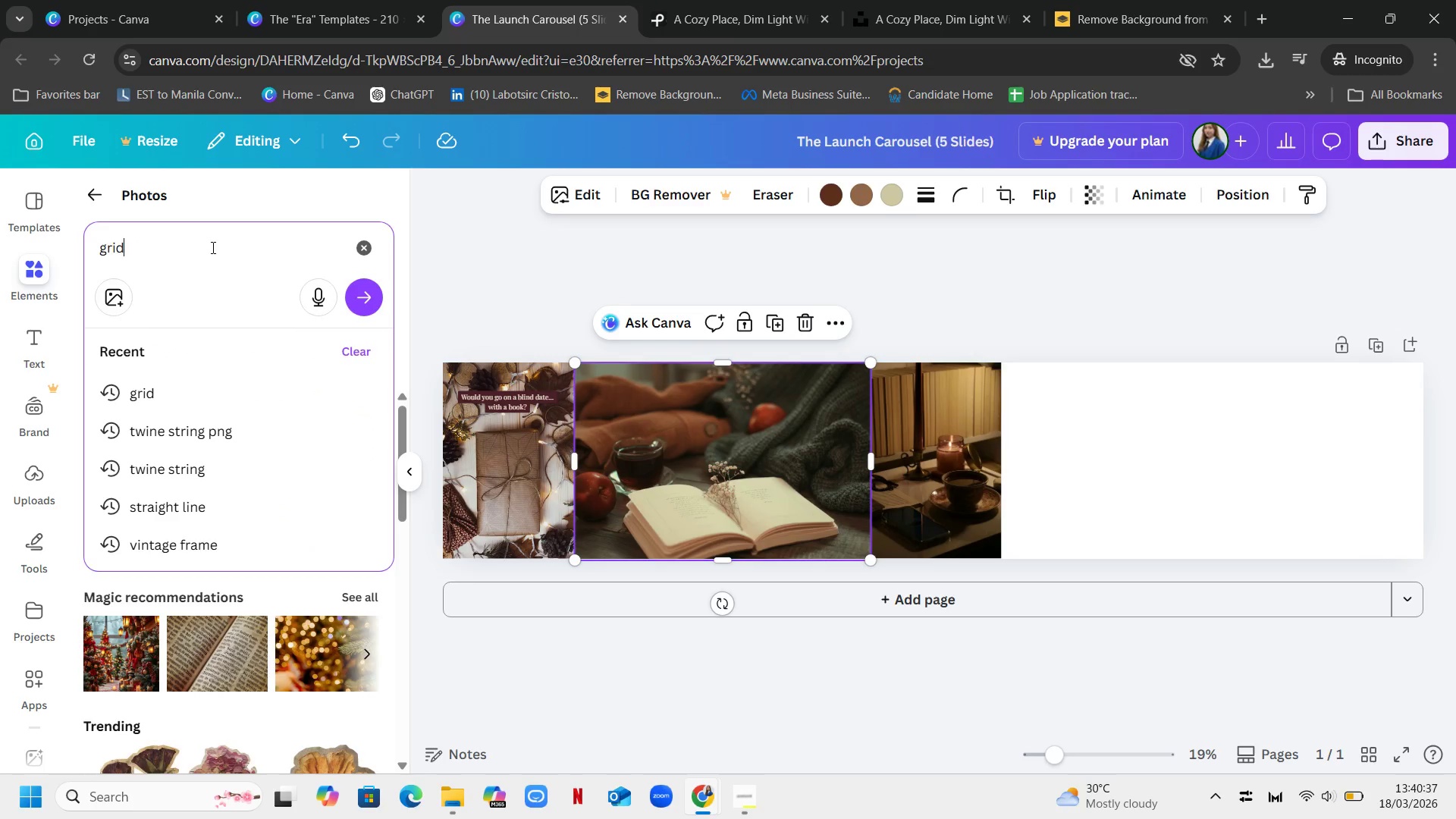 
key(Enter)
 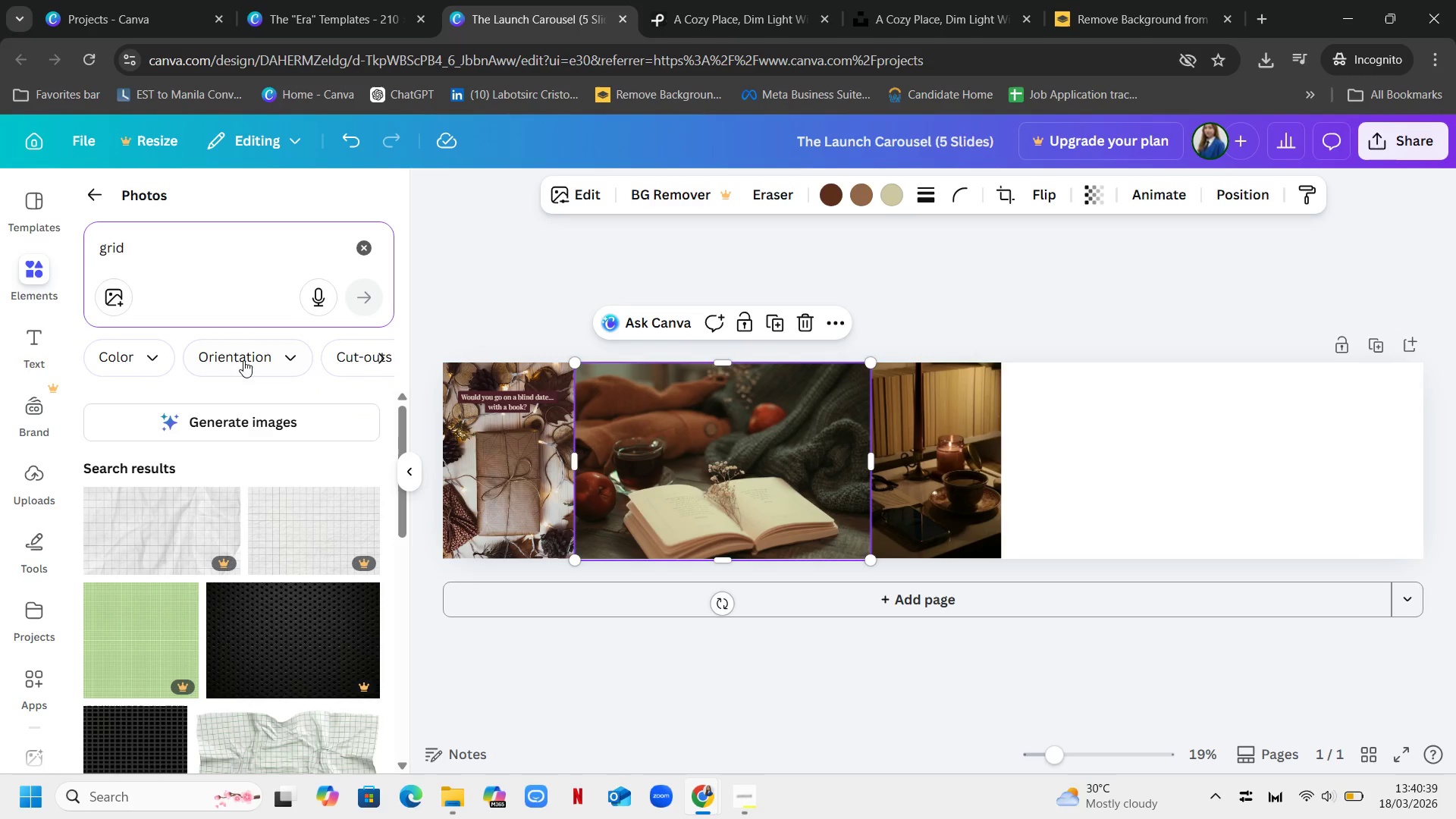 
left_click([162, 360])
 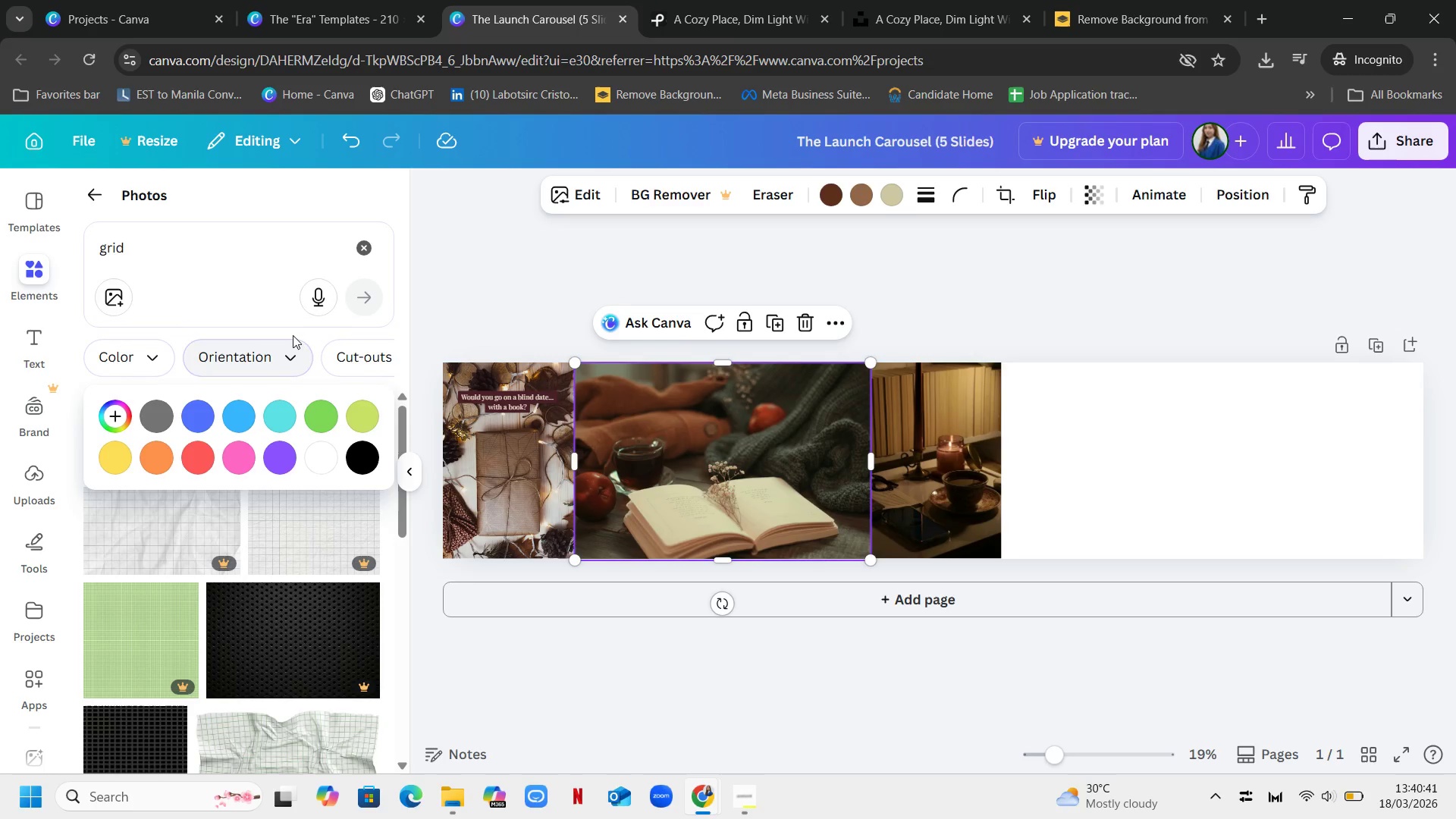 
left_click([184, 303])
 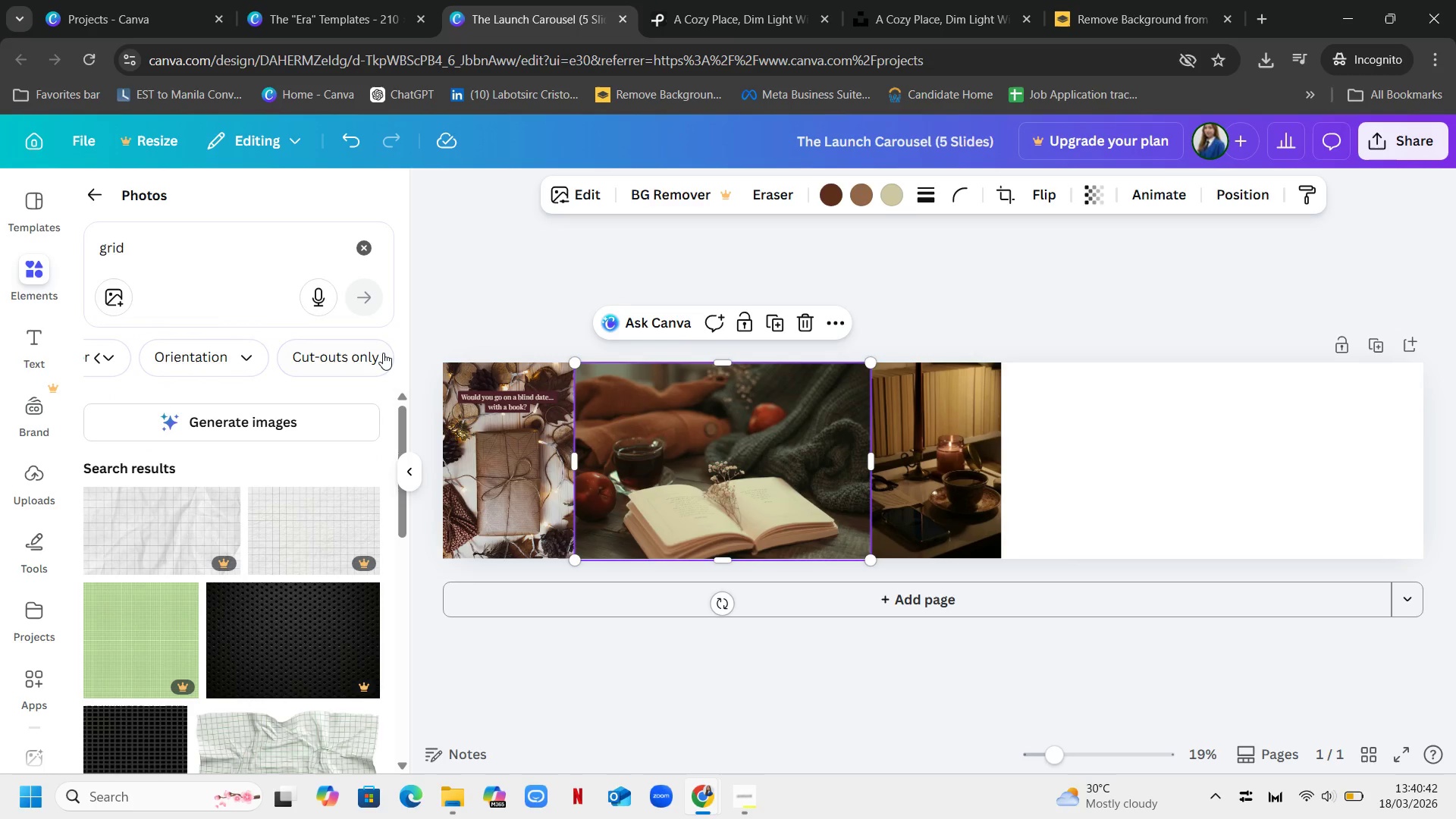 
double_click([383, 353])
 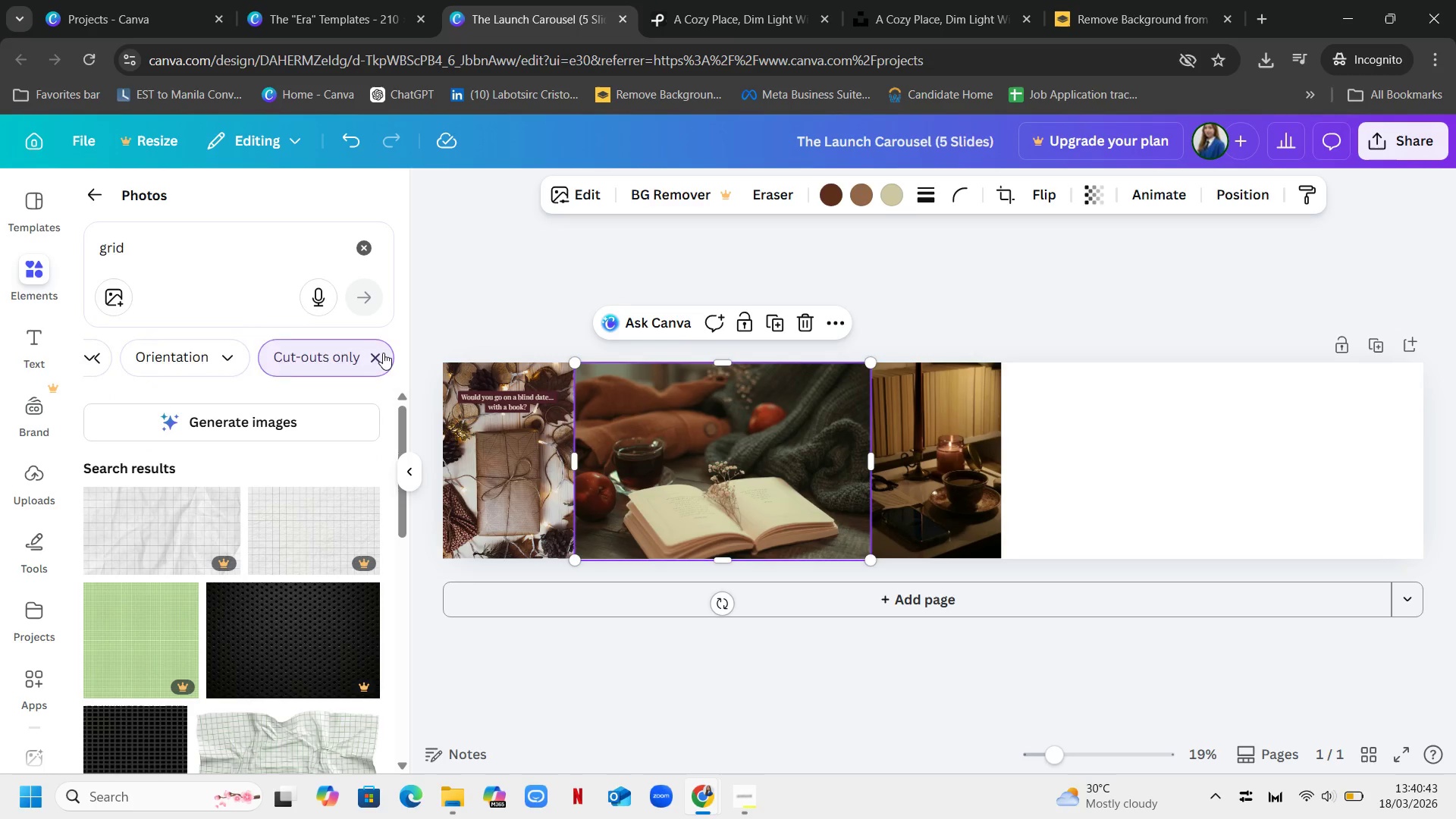 
triple_click([383, 353])
 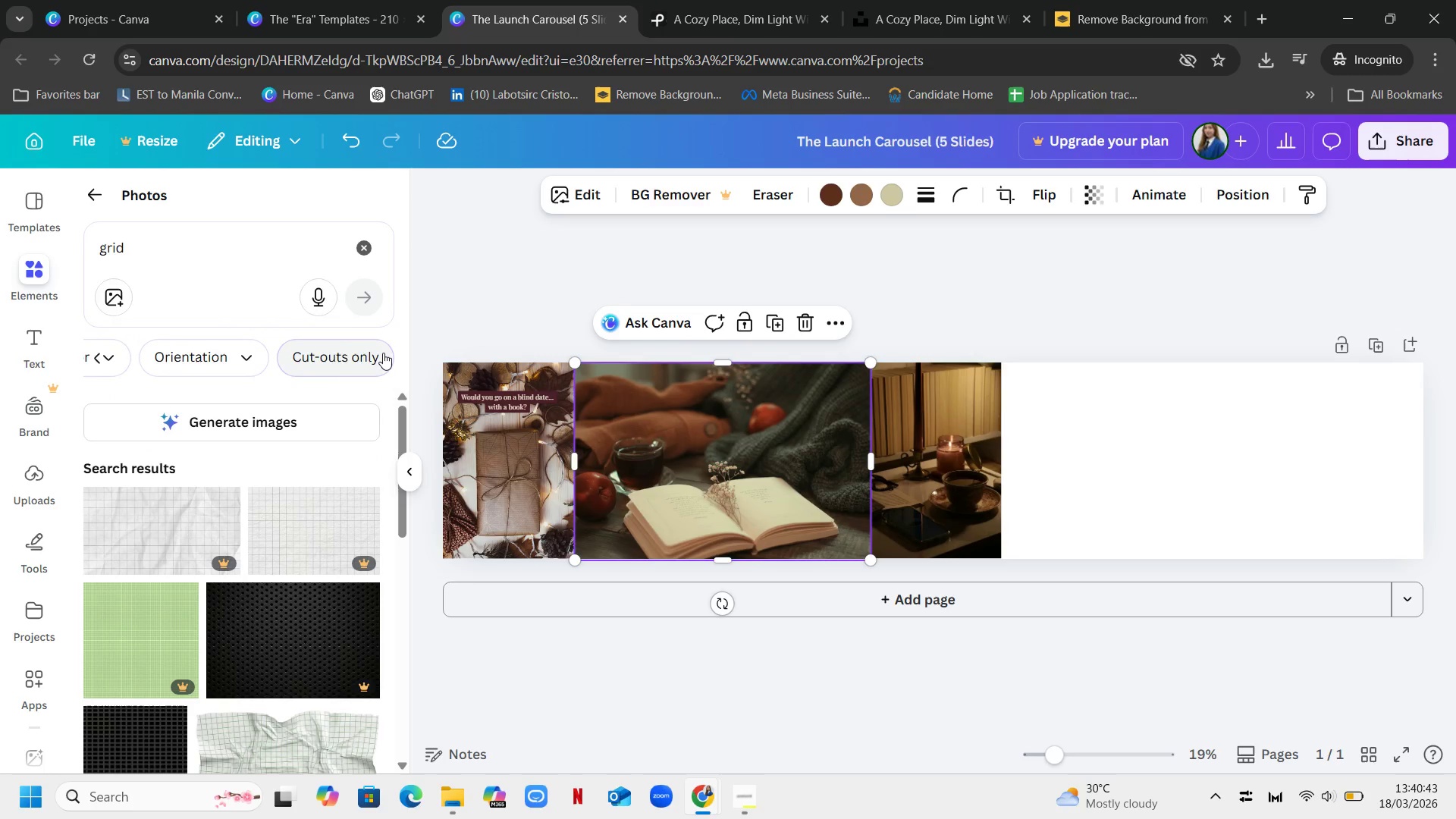 
triple_click([383, 353])
 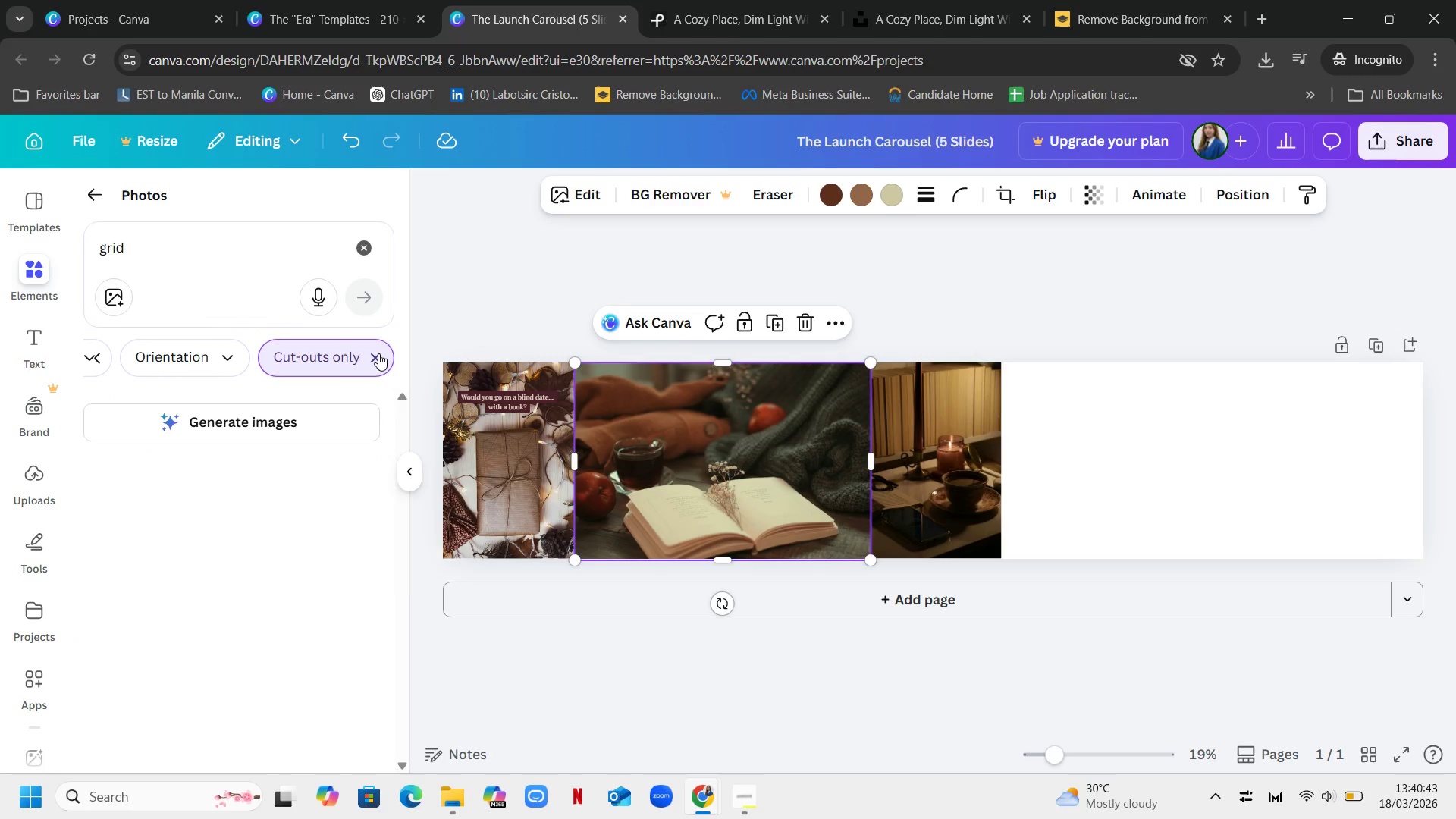 
left_click([378, 353])
 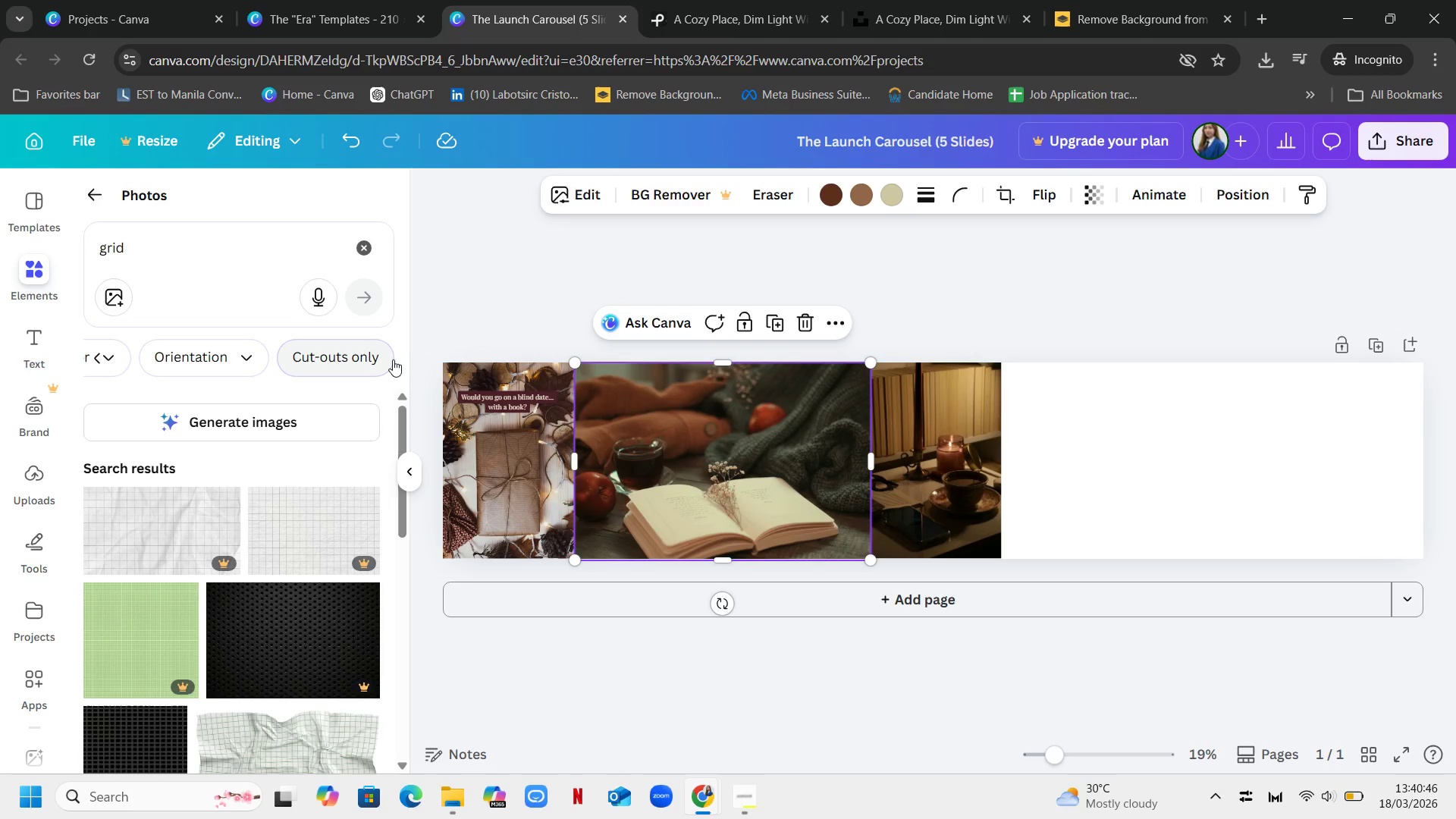 
left_click([370, 358])
 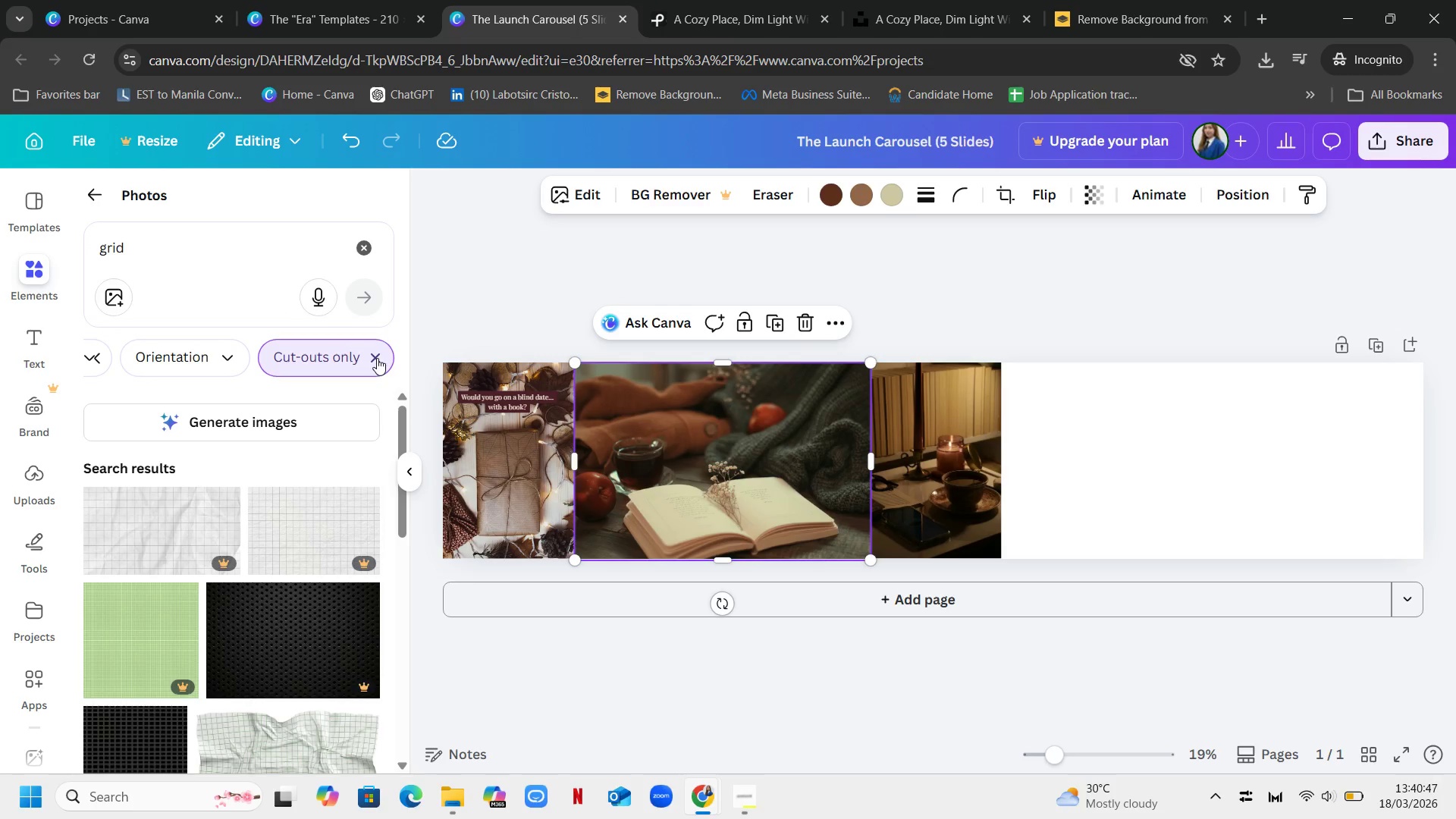 
left_click([377, 358])
 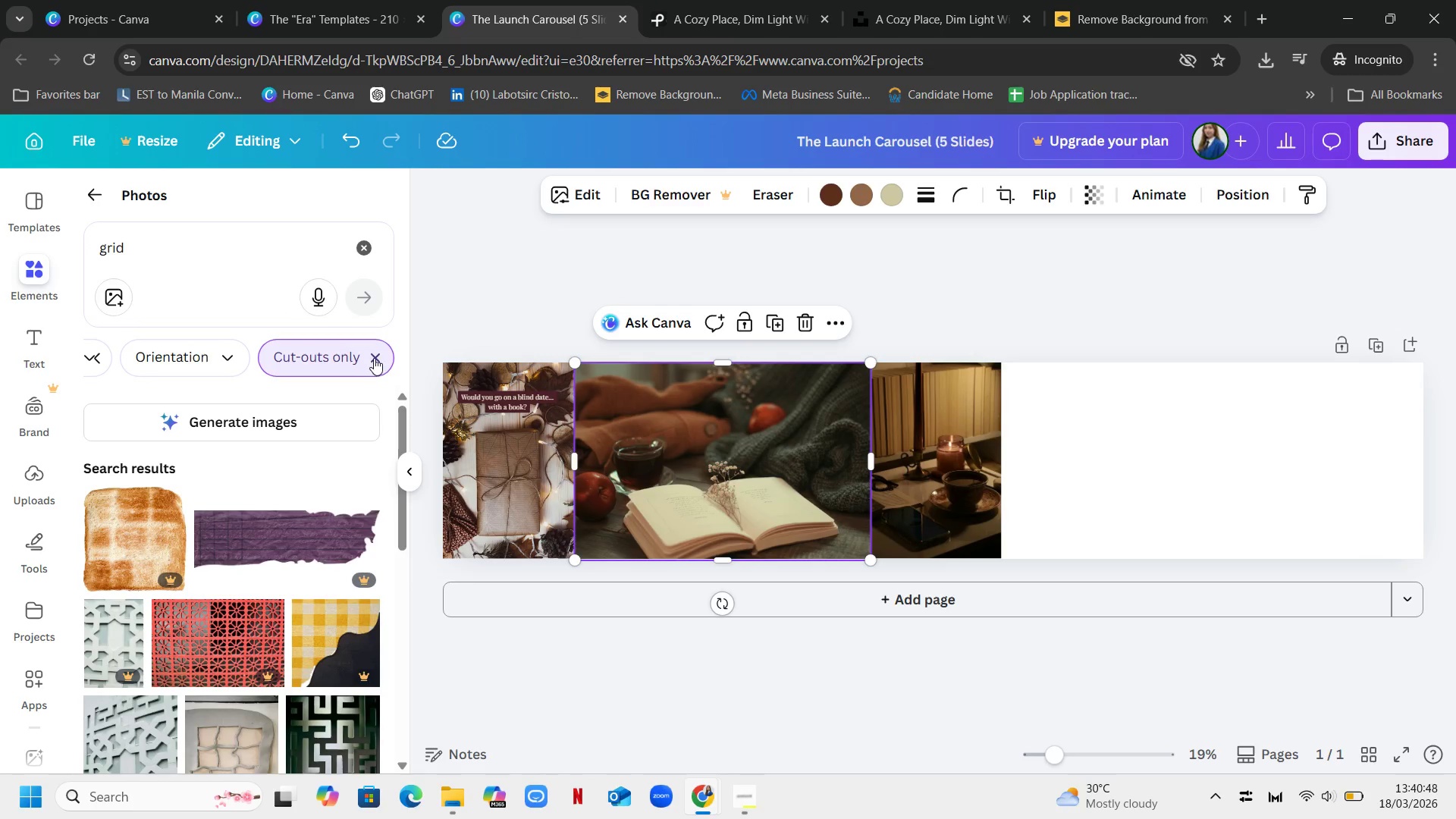 
left_click([375, 358])
 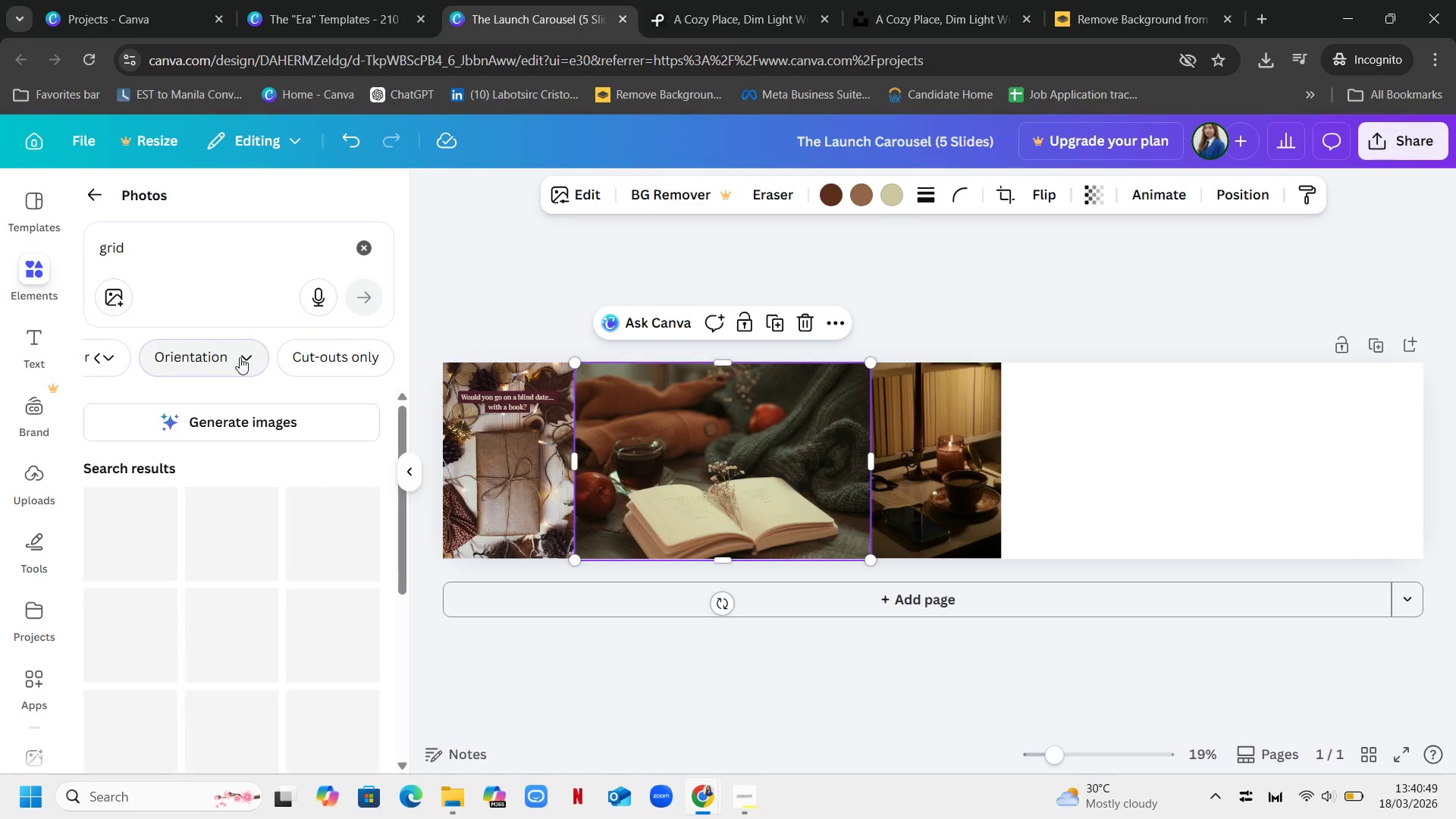 
left_click([253, 358])
 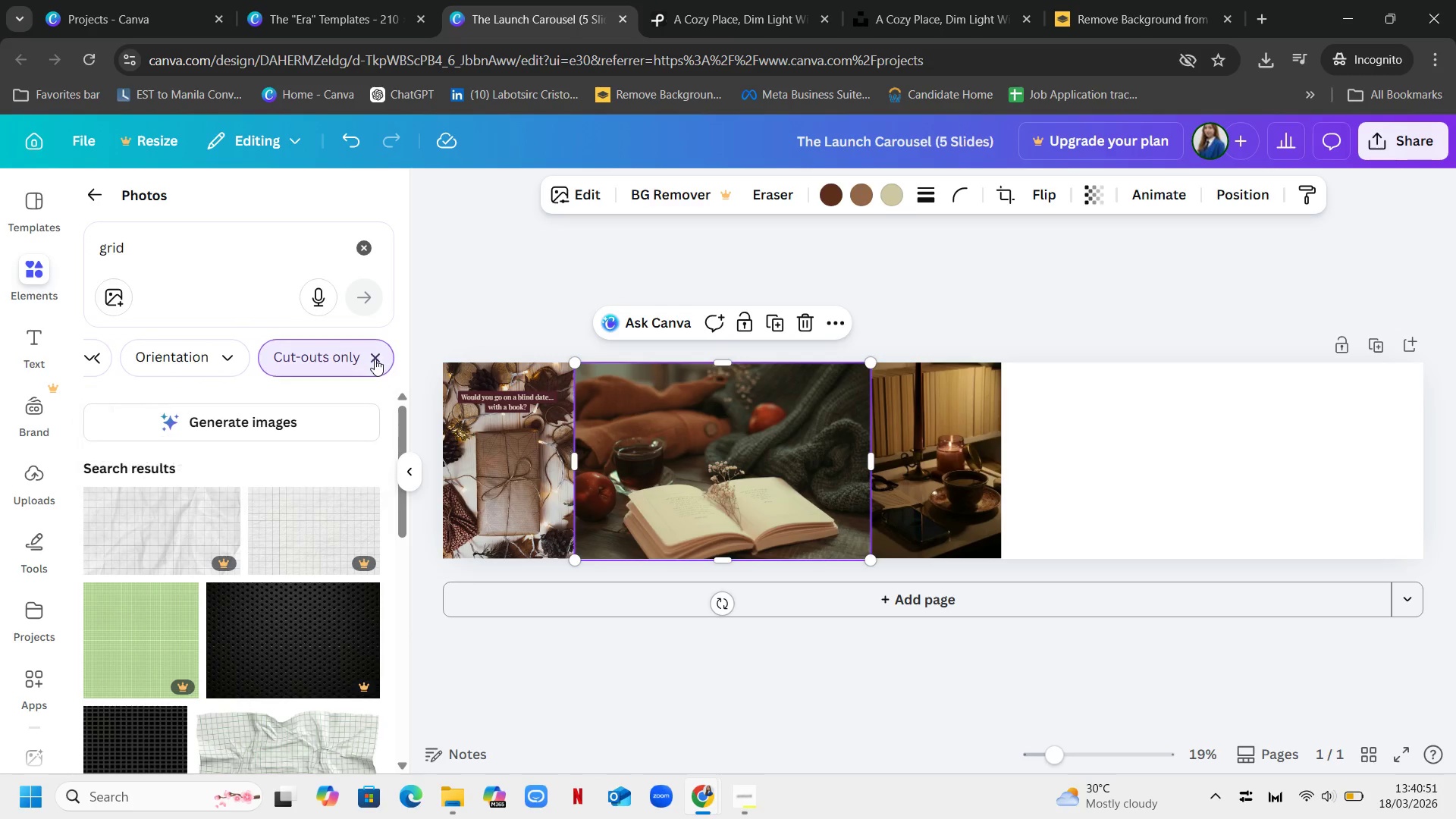 
left_click([375, 359])
 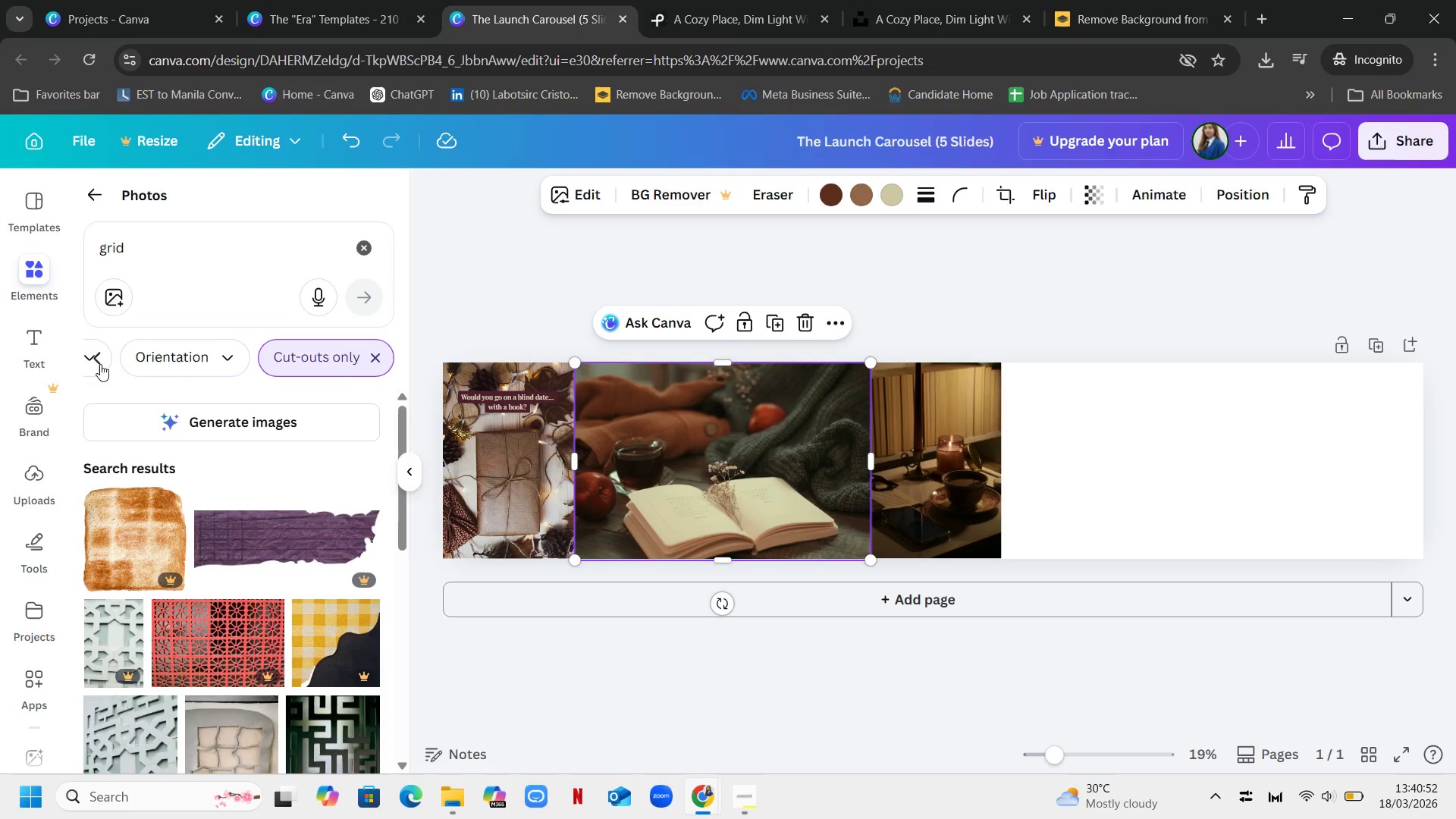 
left_click([100, 361])
 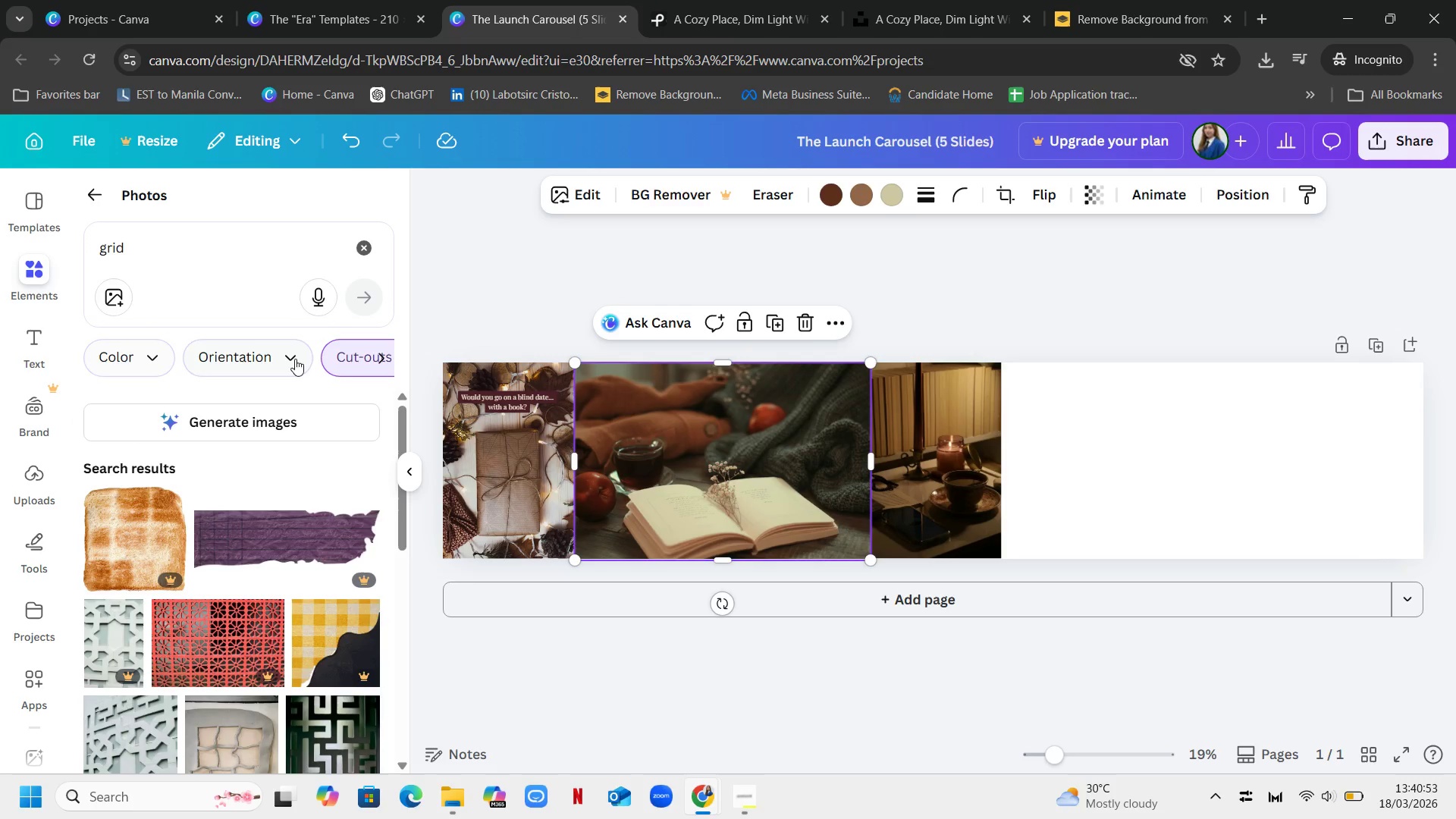 
scroll: coordinate [316, 386], scroll_direction: none, amount: 0.0
 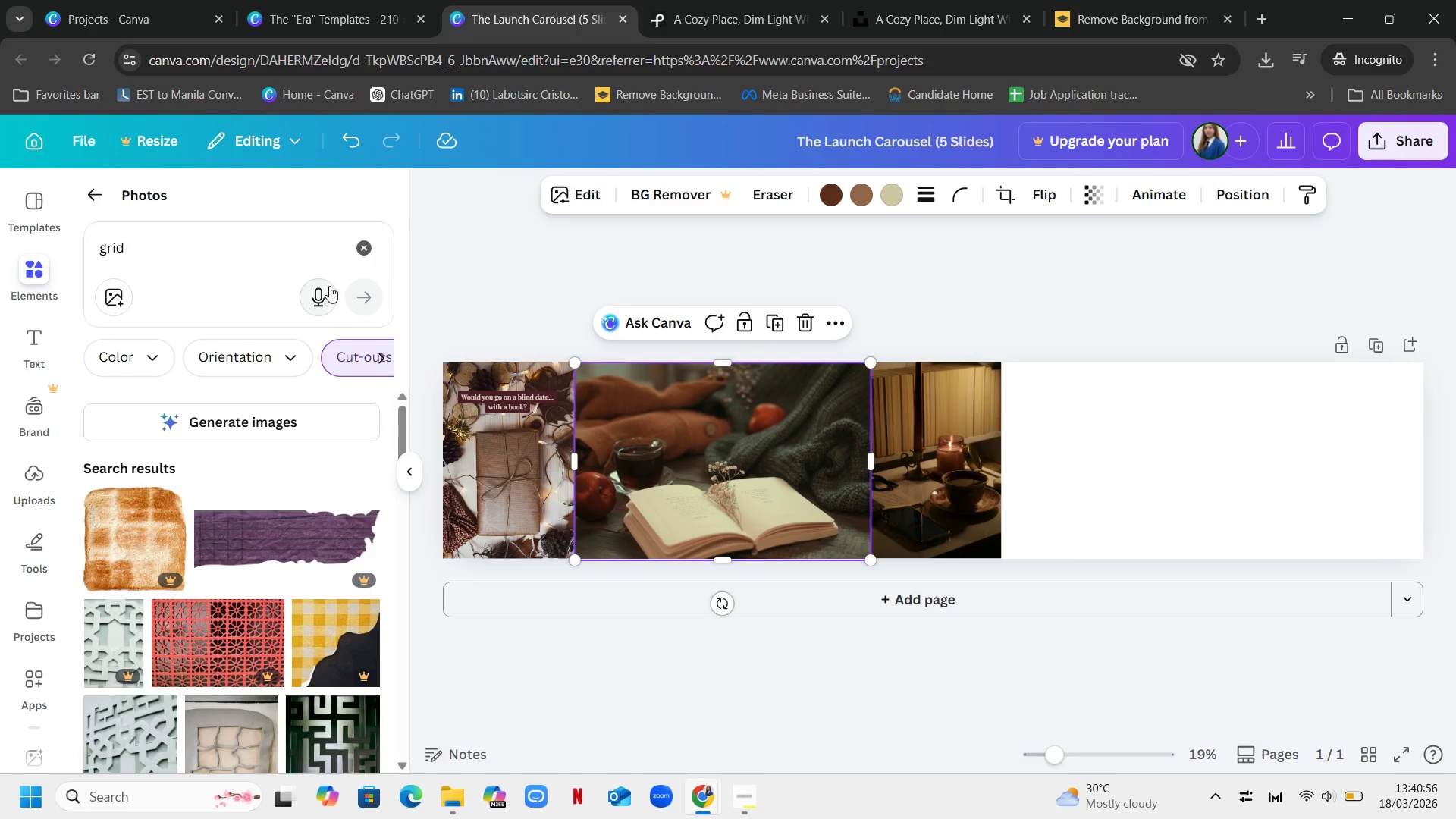 
scroll: coordinate [356, 419], scroll_direction: down, amount: 25.0
 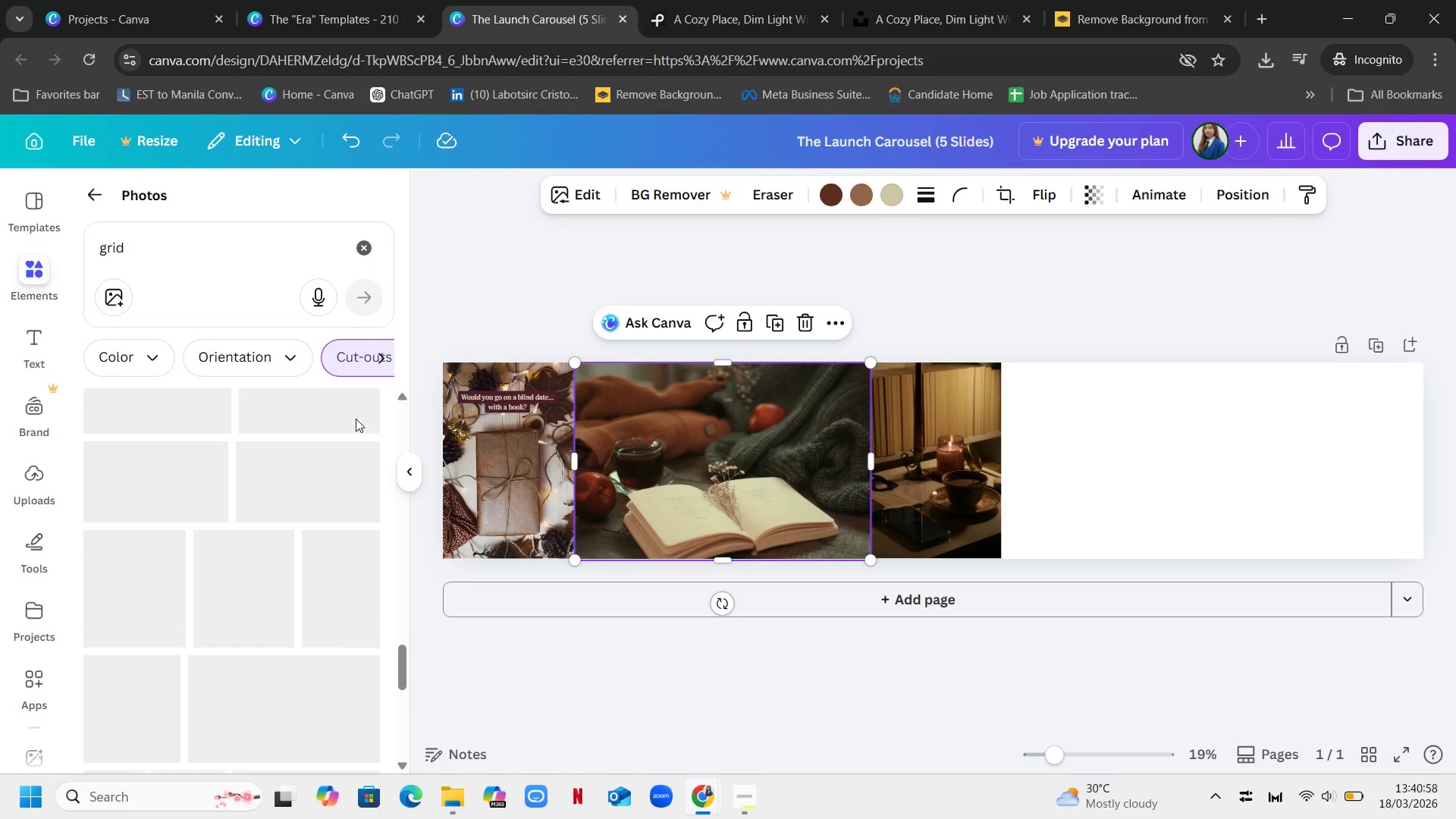 
scroll: coordinate [356, 410], scroll_direction: up, amount: 15.0
 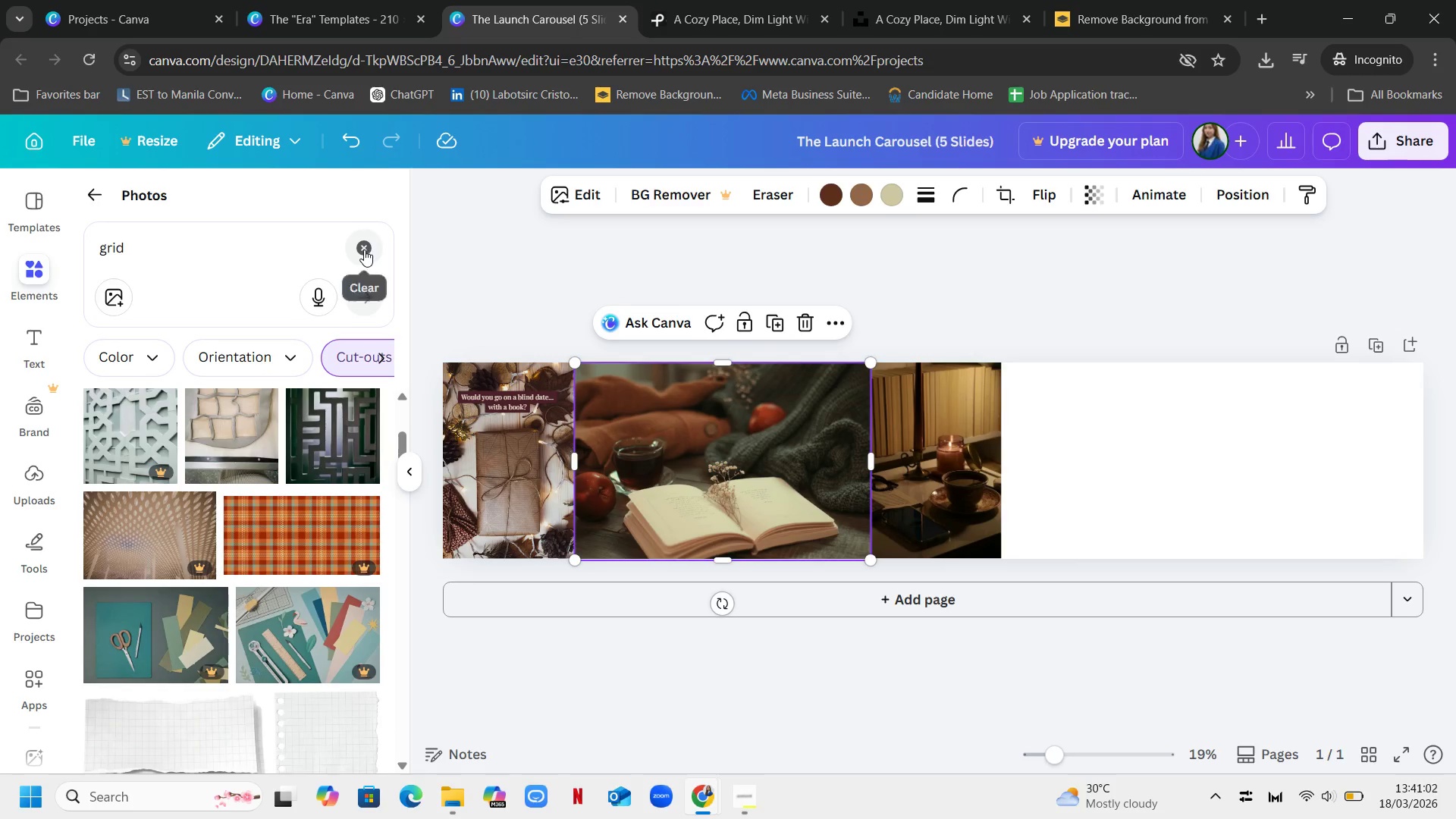 
left_click([364, 249])
 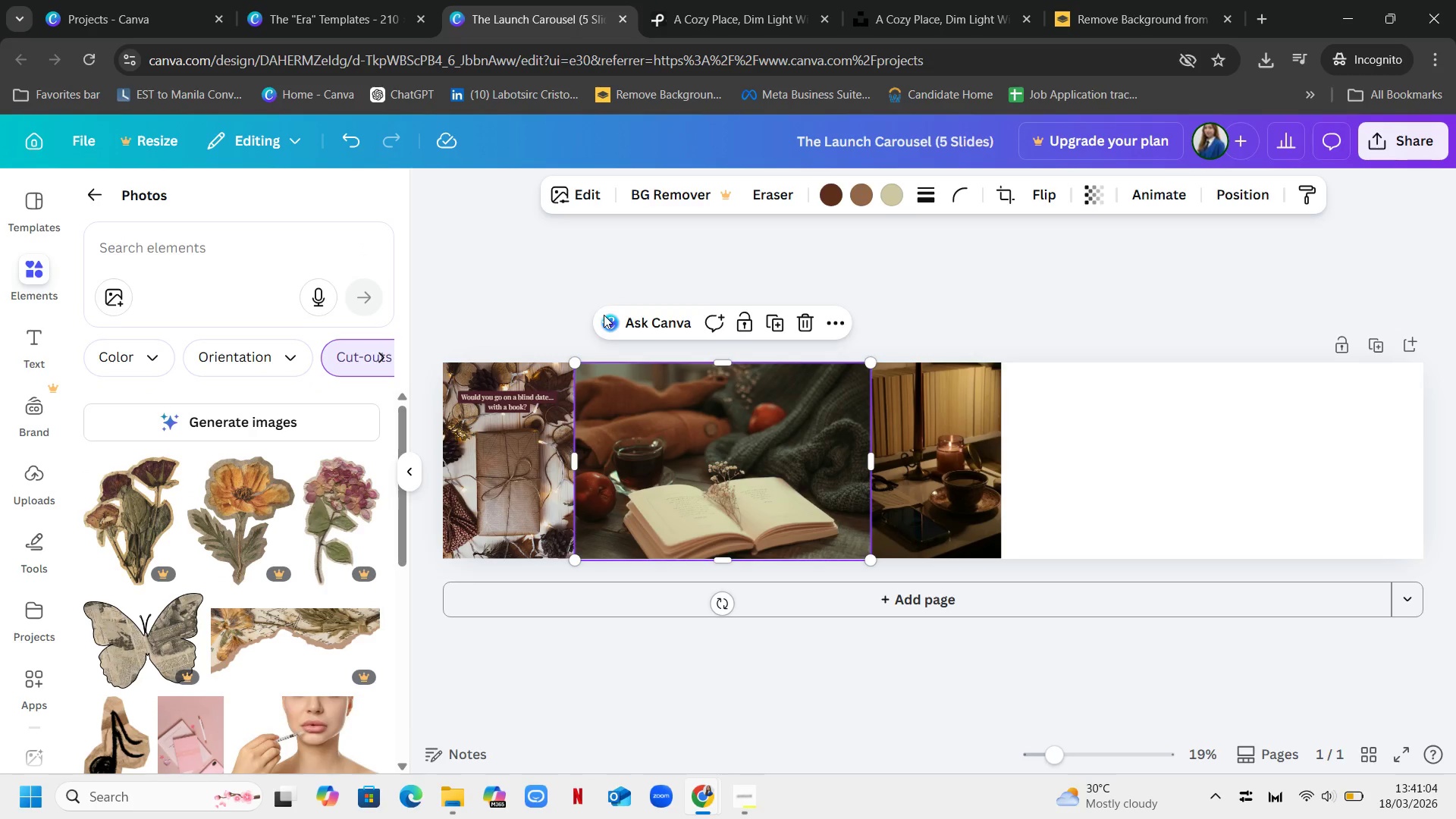 
left_click([1162, 446])
 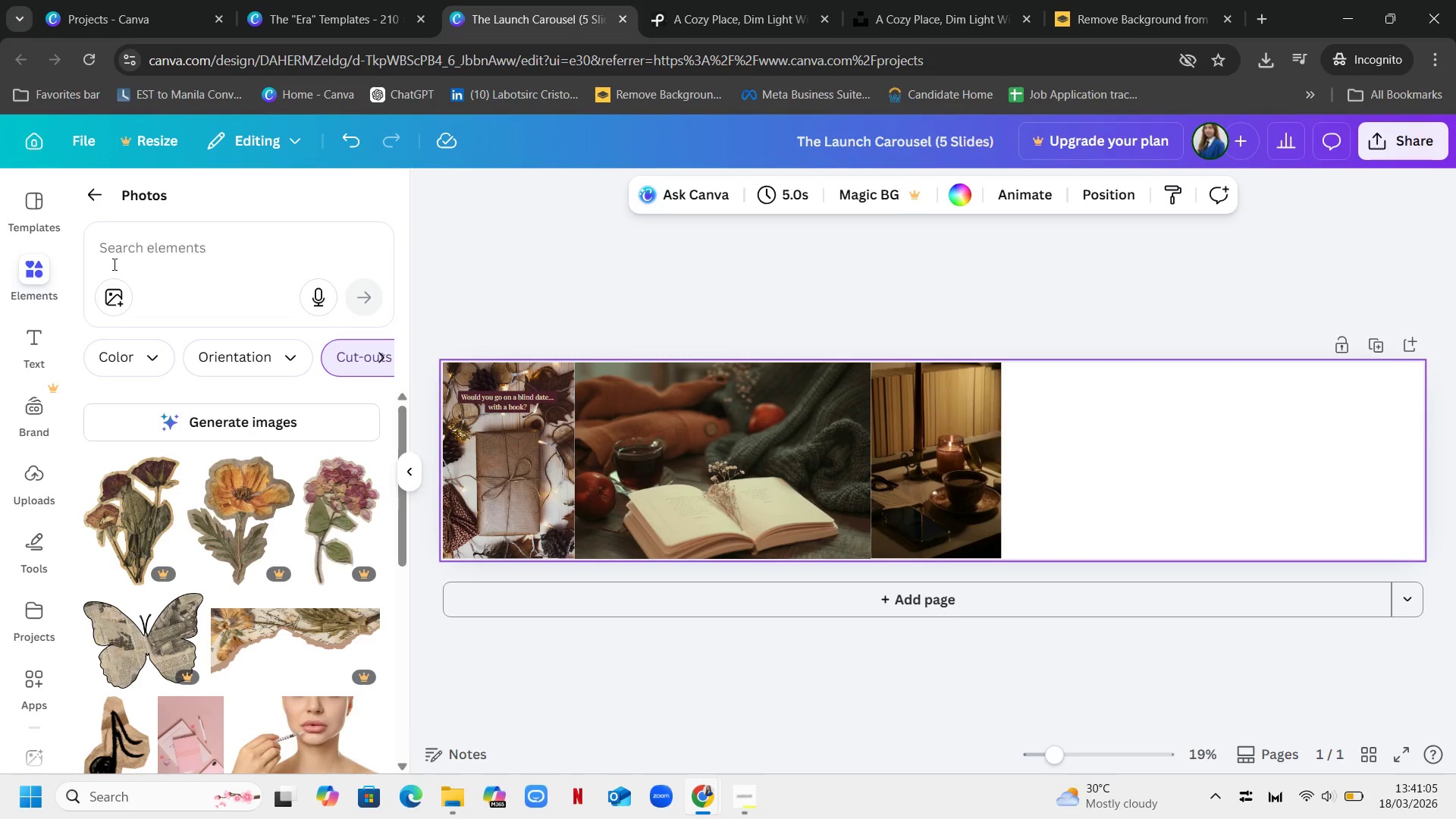 
left_click([121, 253])
 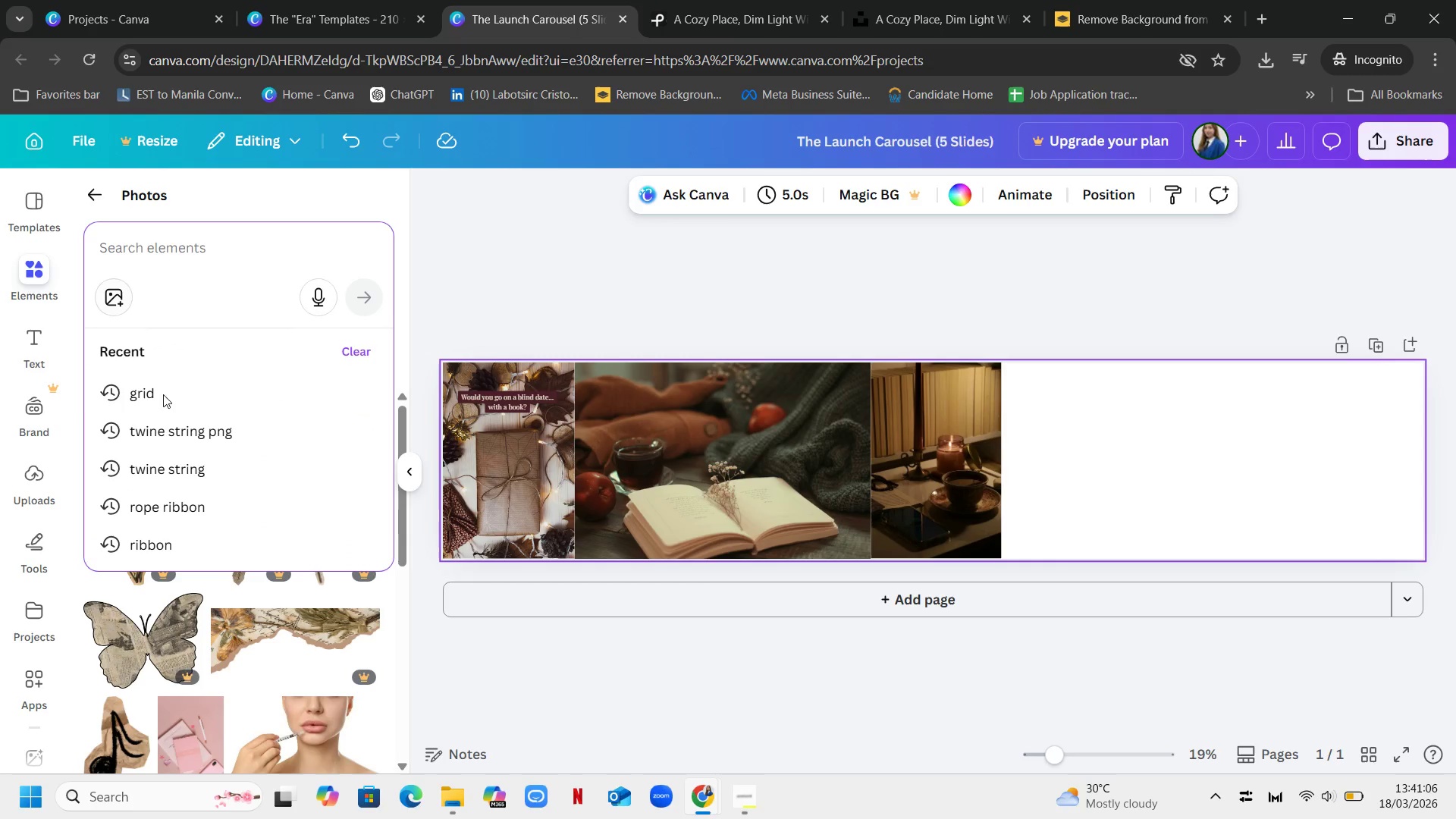 
mouse_move([171, 378])
 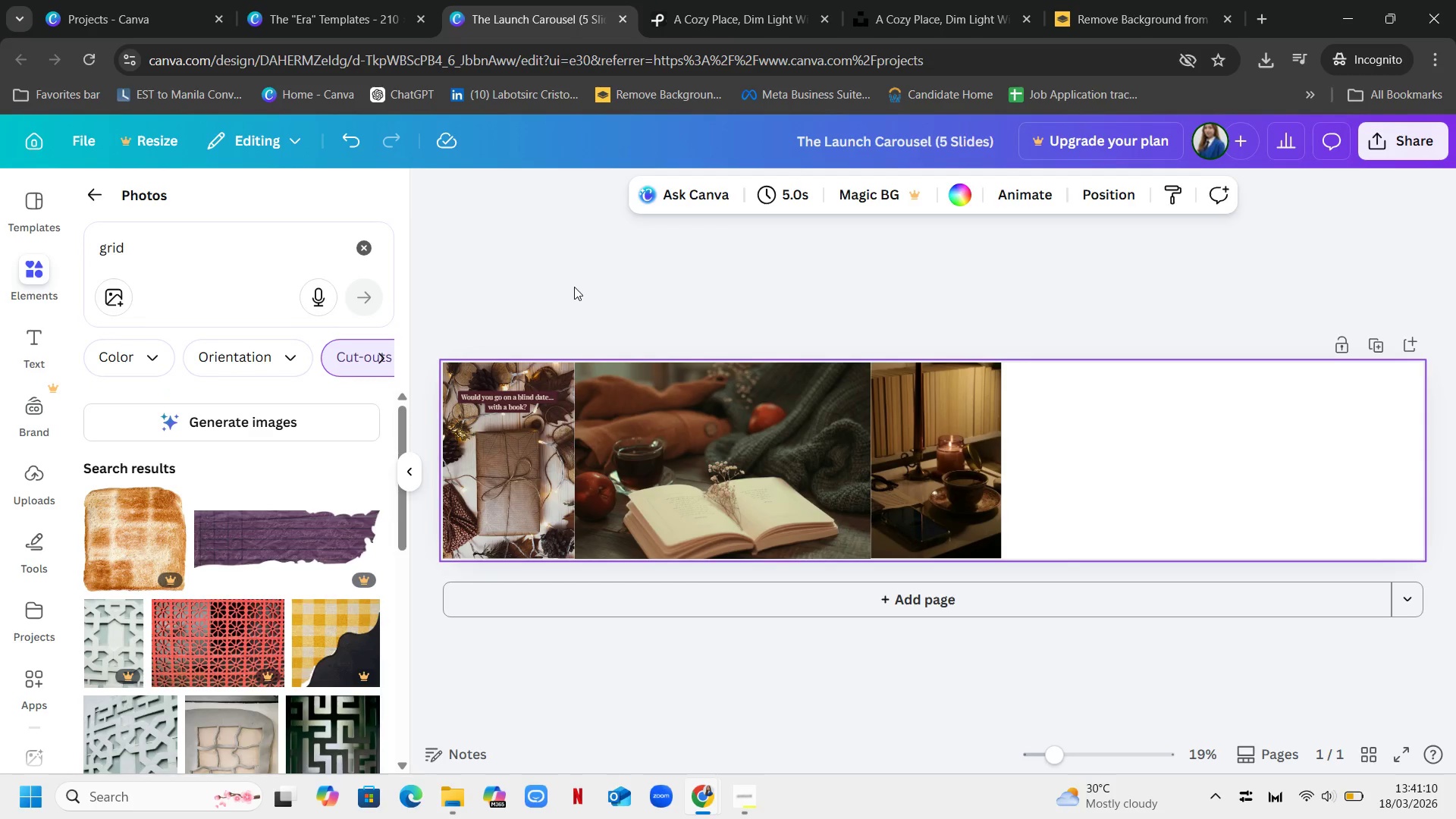 
double_click([574, 287])
 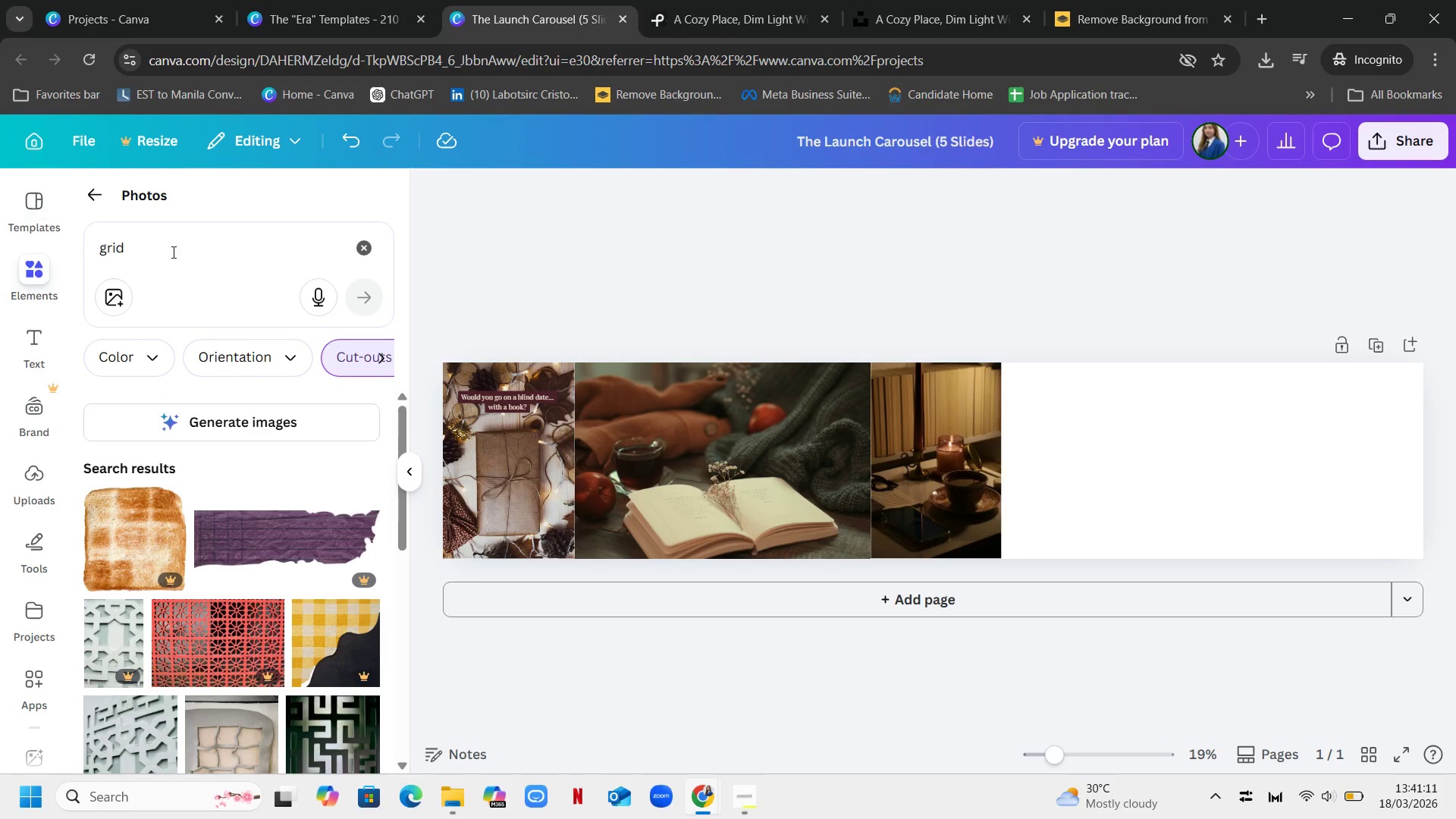 
left_click([177, 249])
 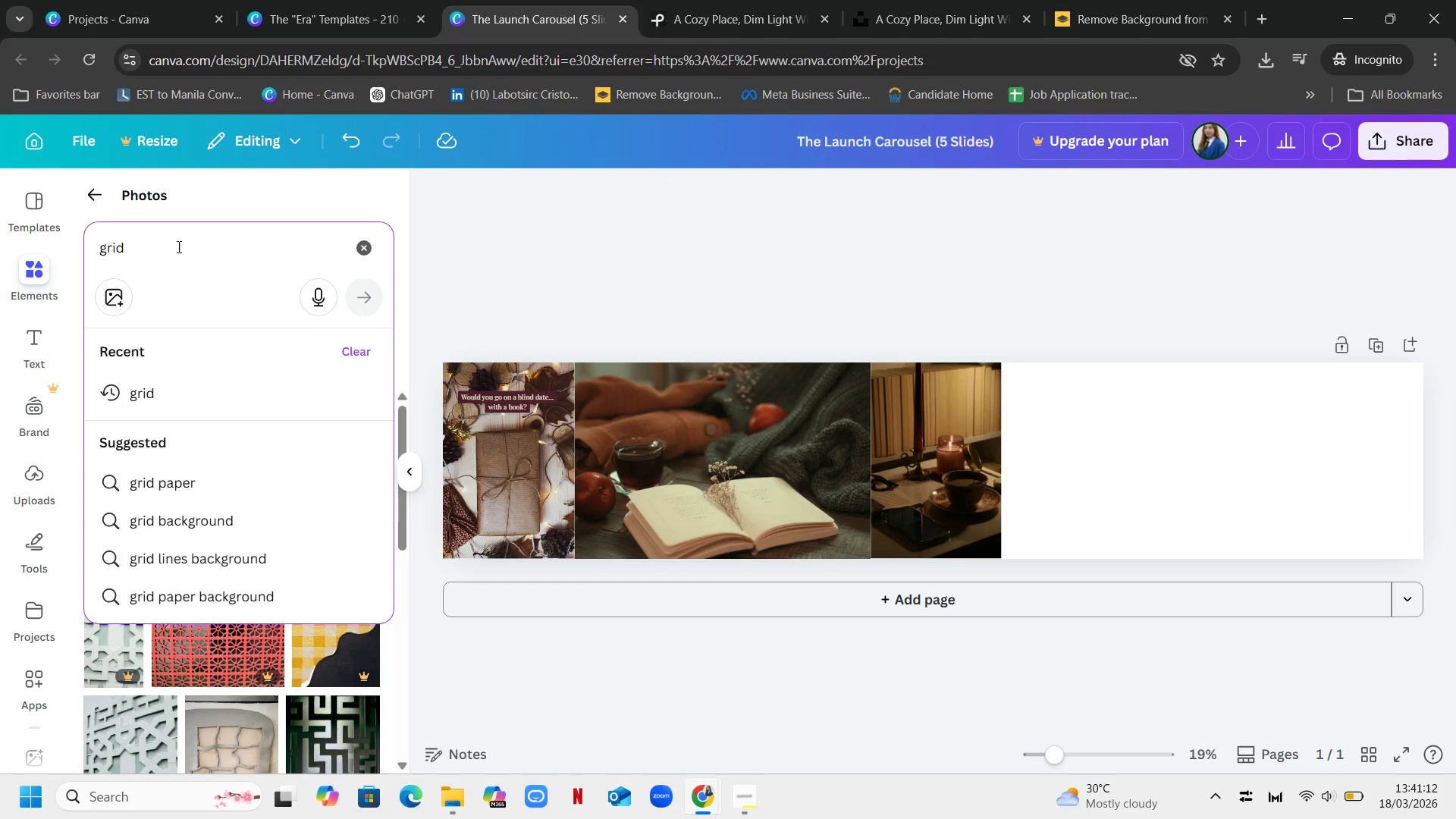 
key(Enter)
 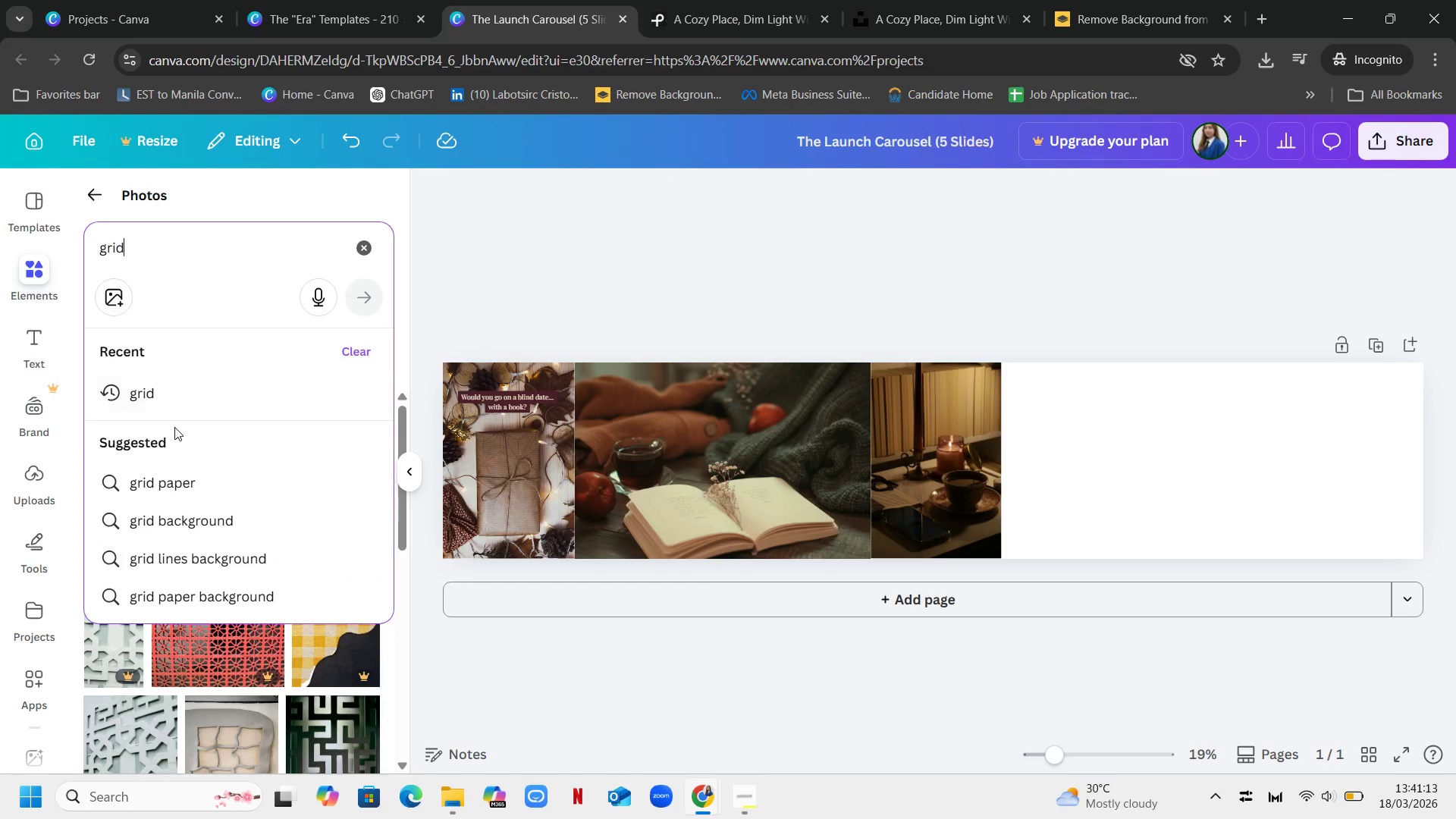 
left_click([152, 383])
 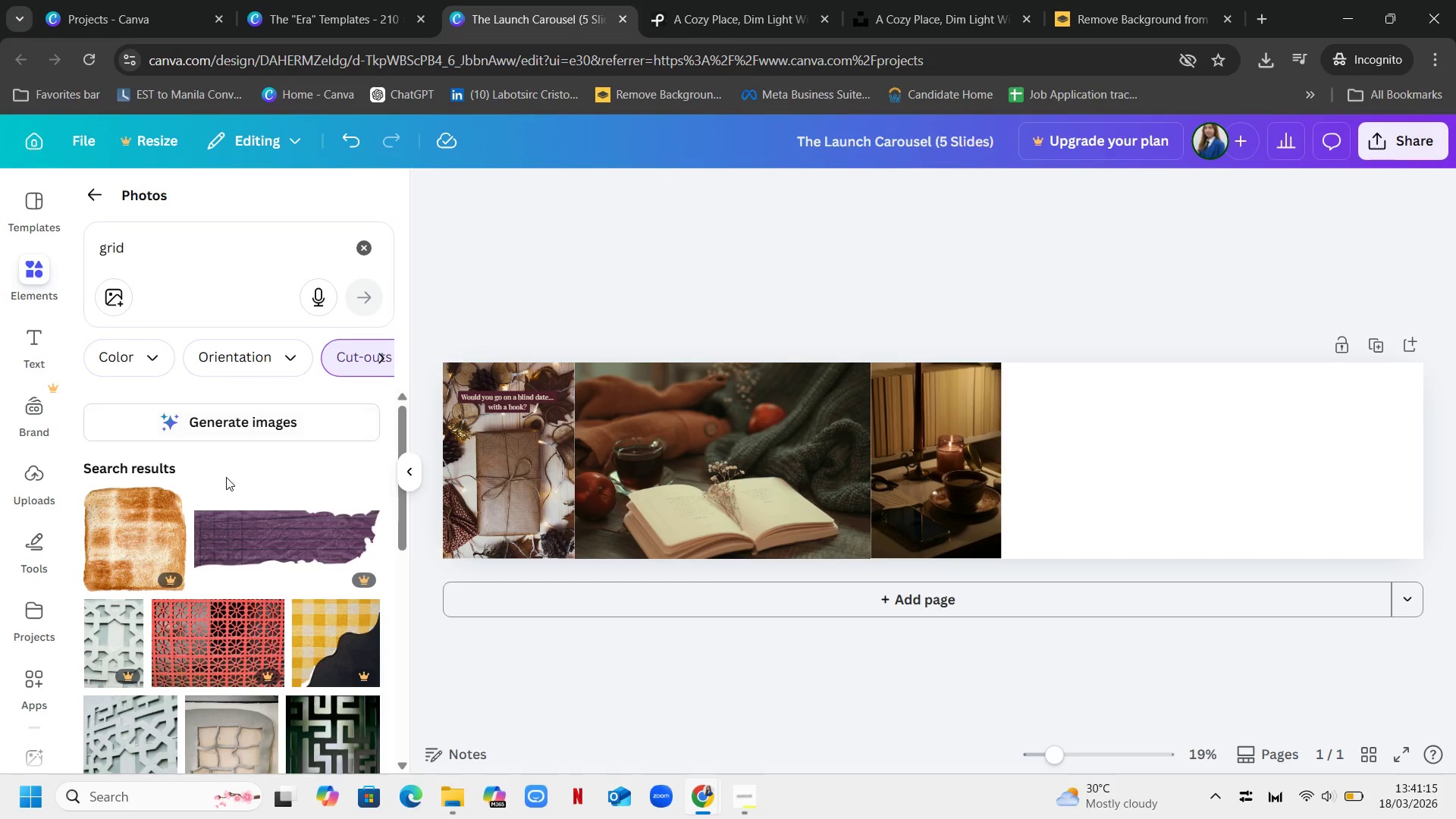 
scroll: coordinate [211, 459], scroll_direction: up, amount: 8.0
 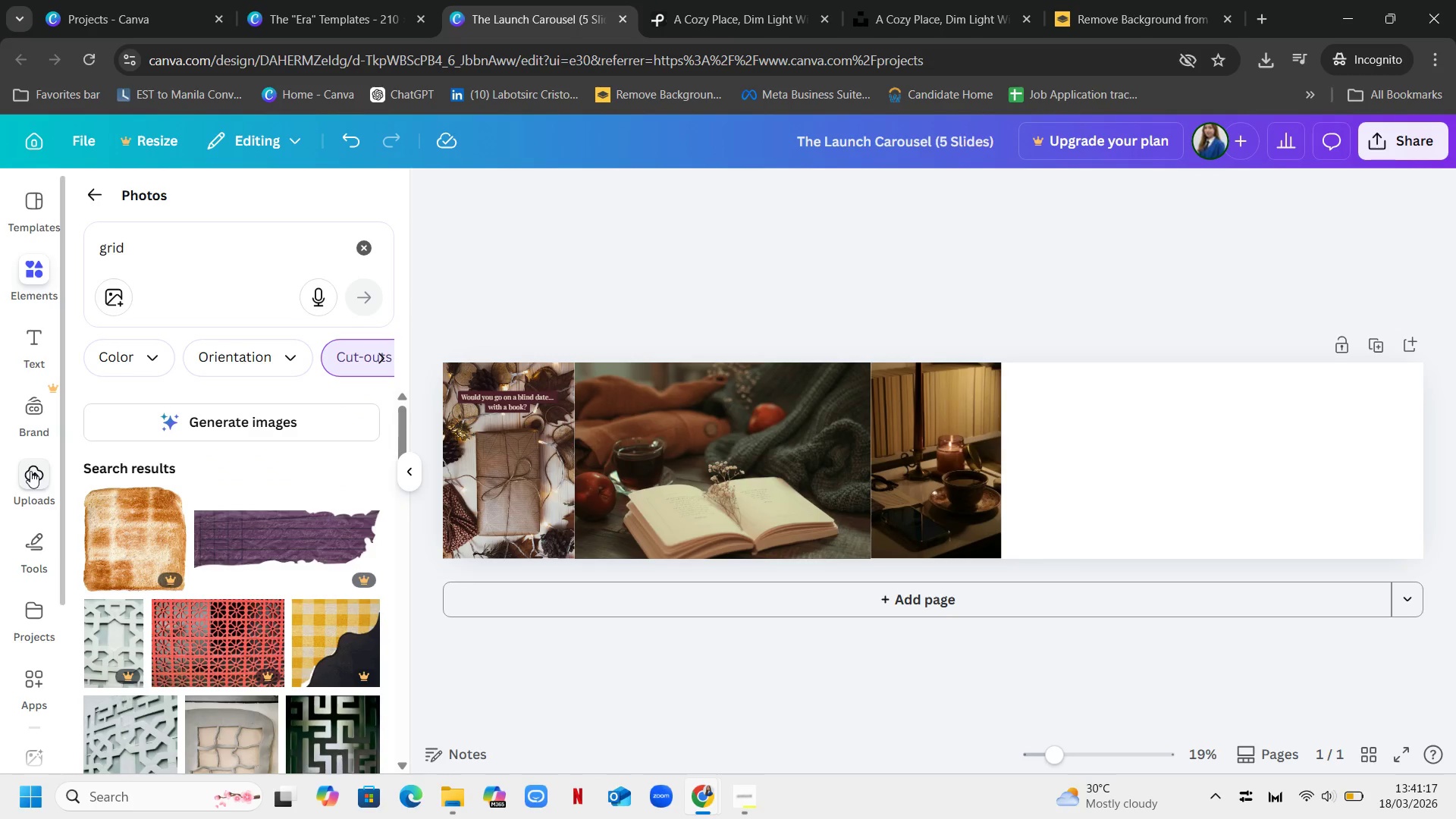 
left_click([30, 471])
 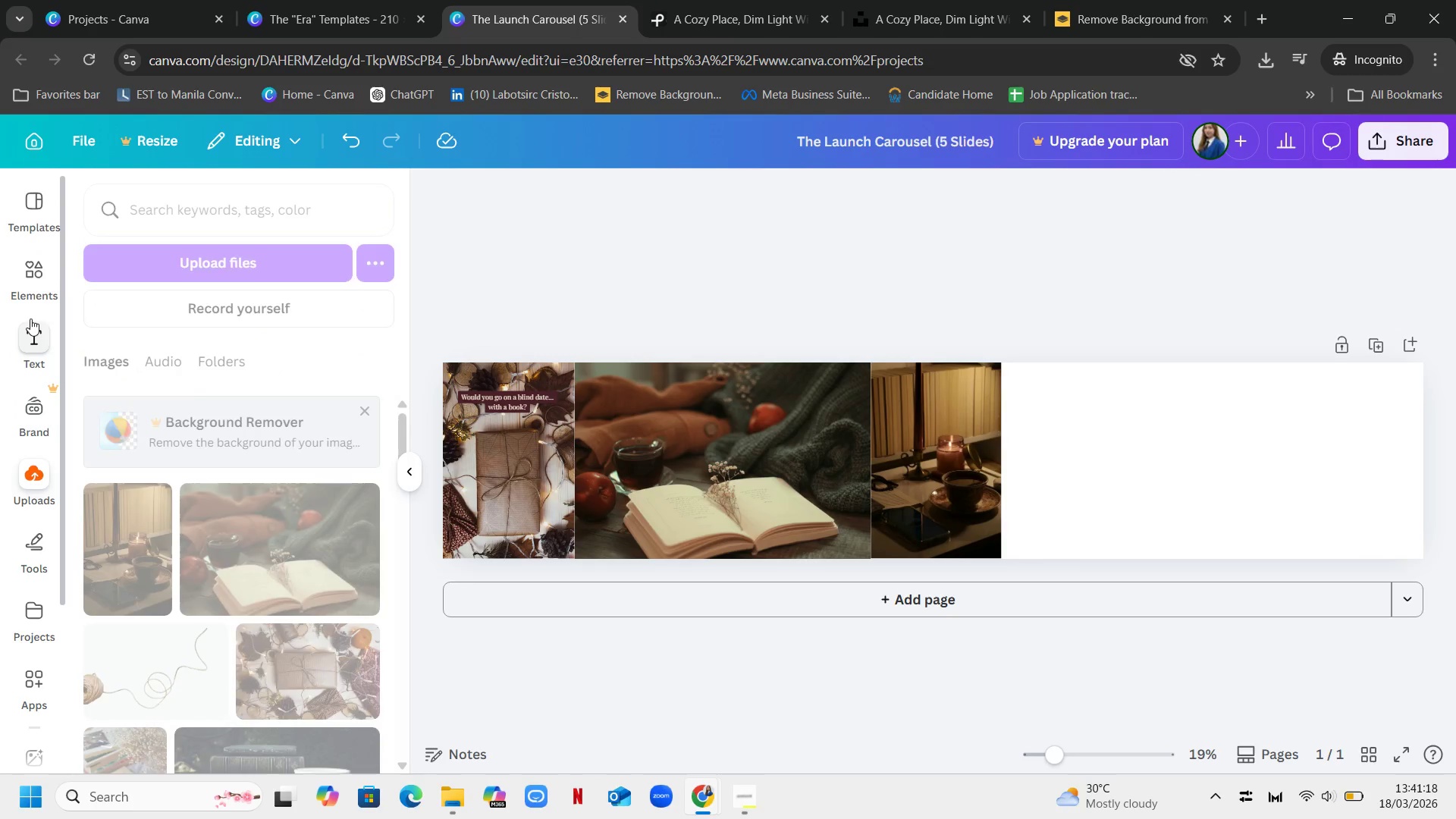 
left_click([25, 266])
 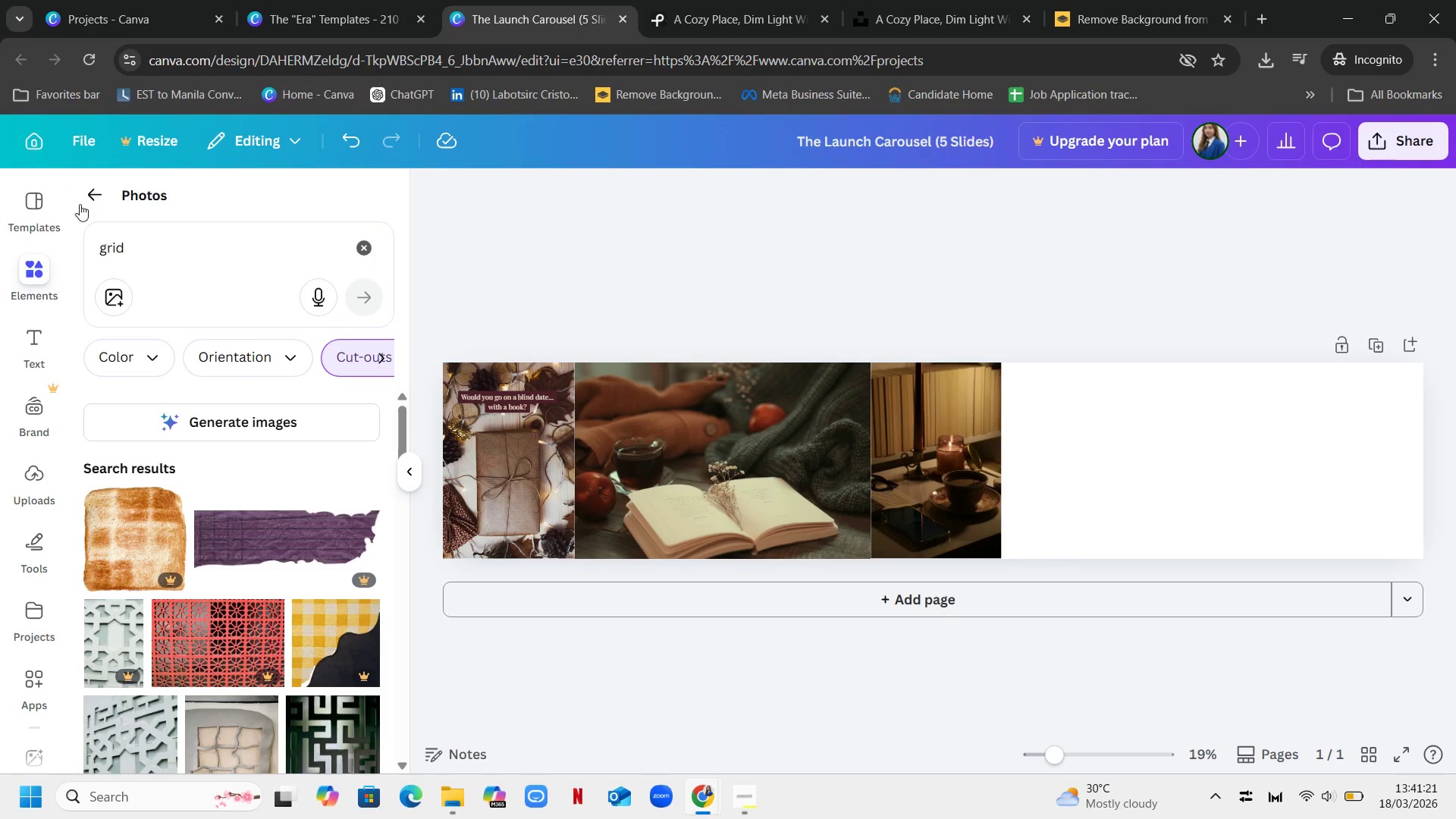 
left_click([96, 191])
 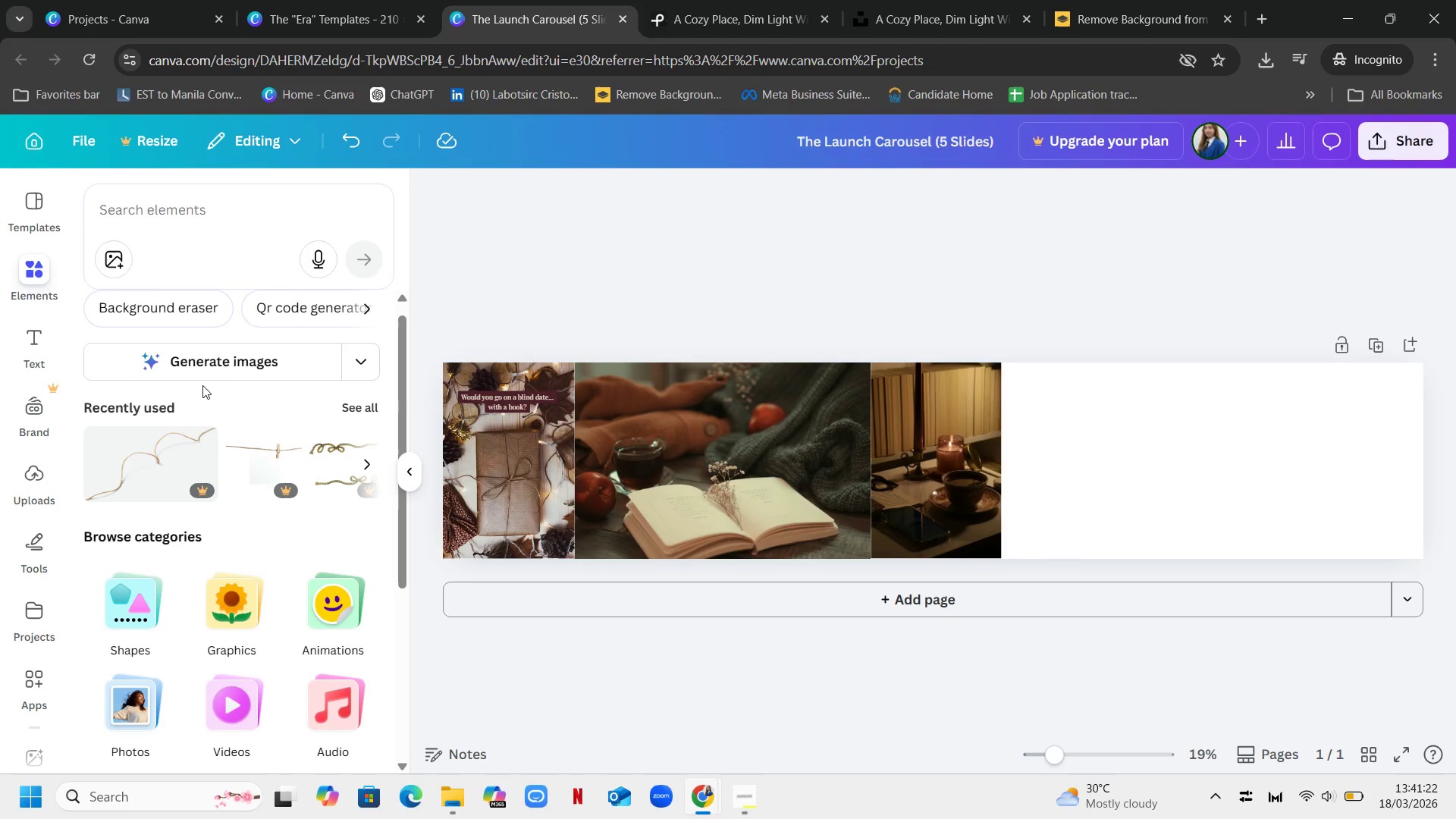 
scroll: coordinate [224, 269], scroll_direction: up, amount: 7.0
 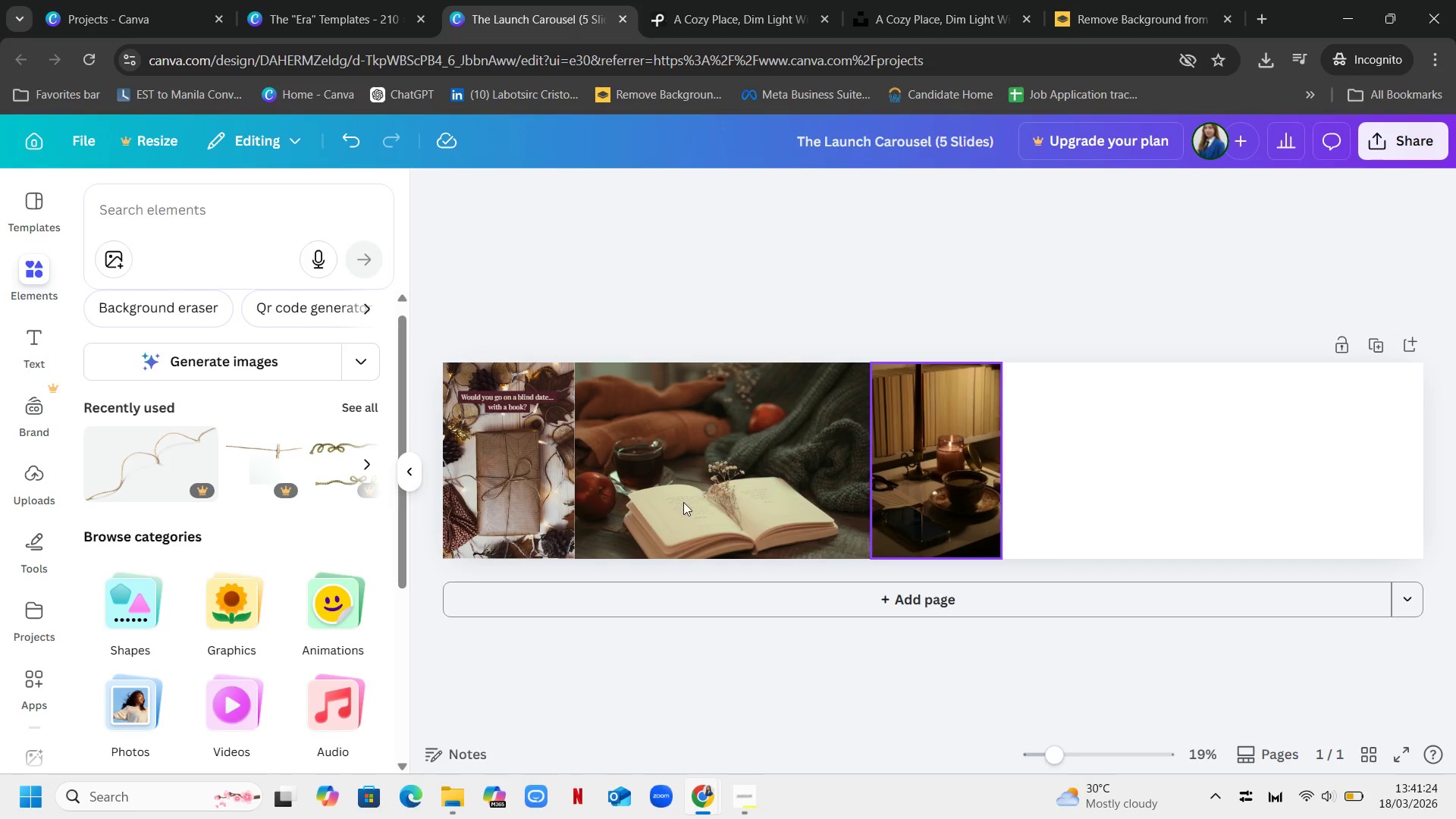 
left_click([682, 502])
 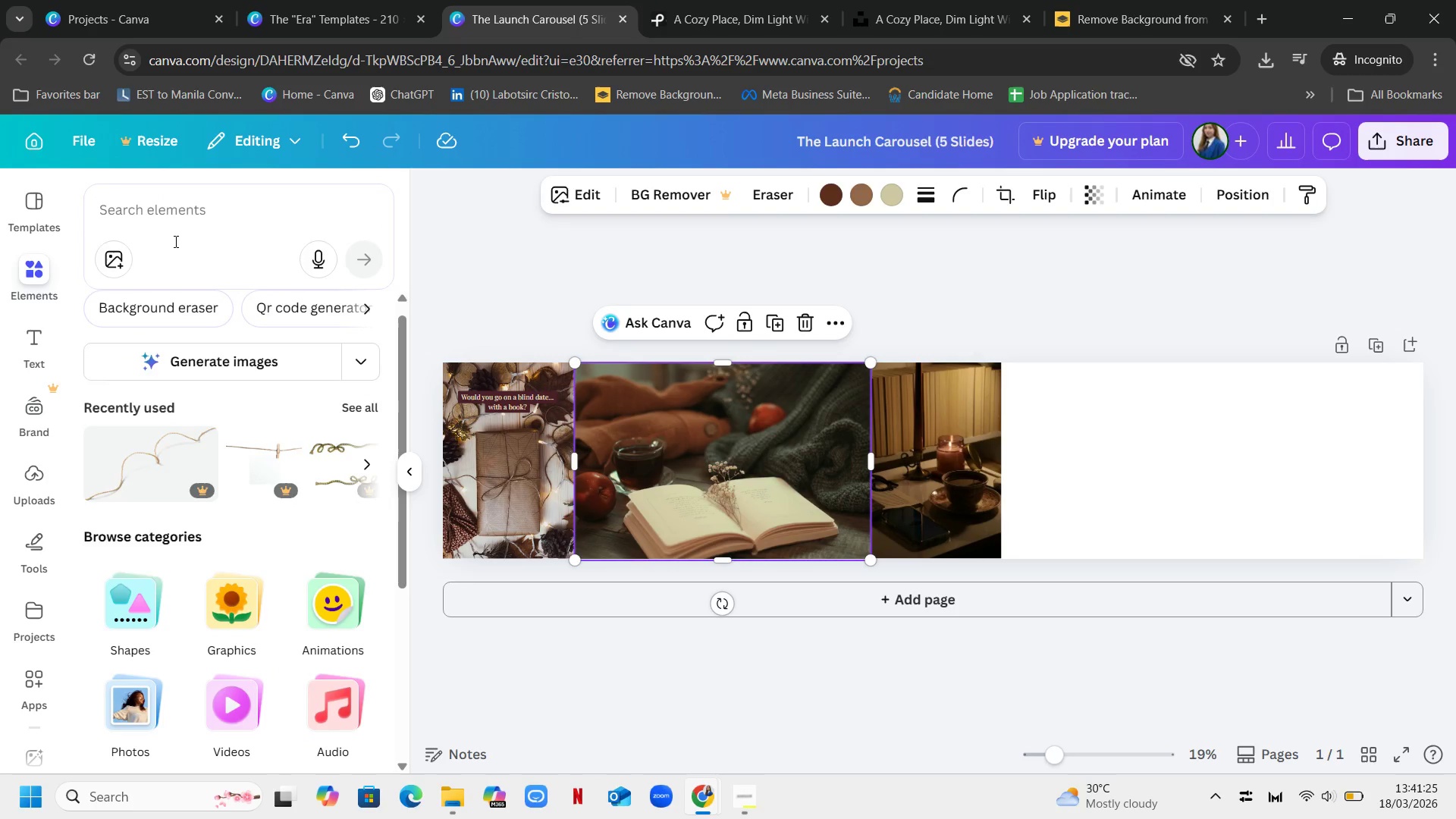 
left_click([187, 209])
 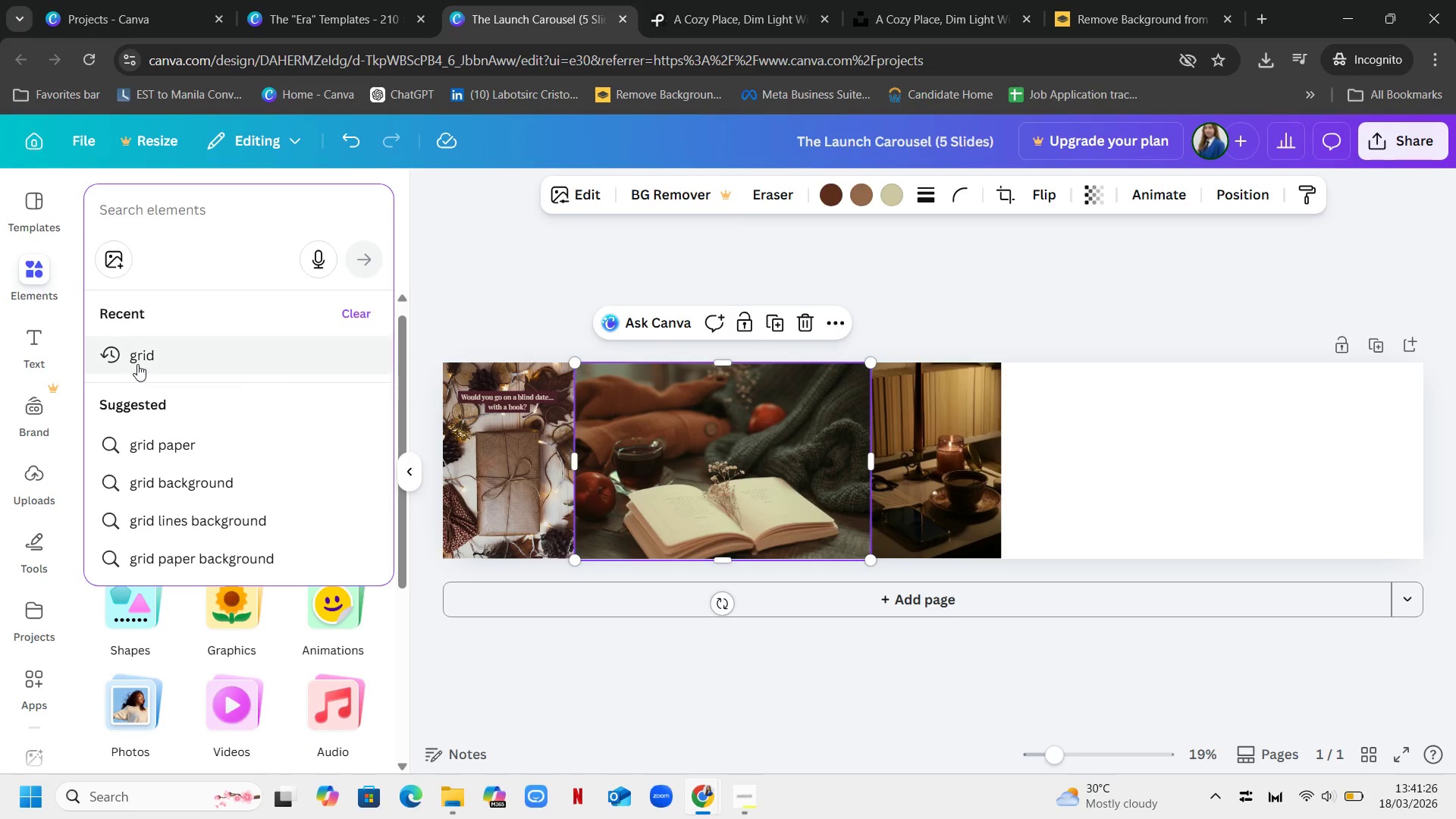 
left_click([138, 362])
 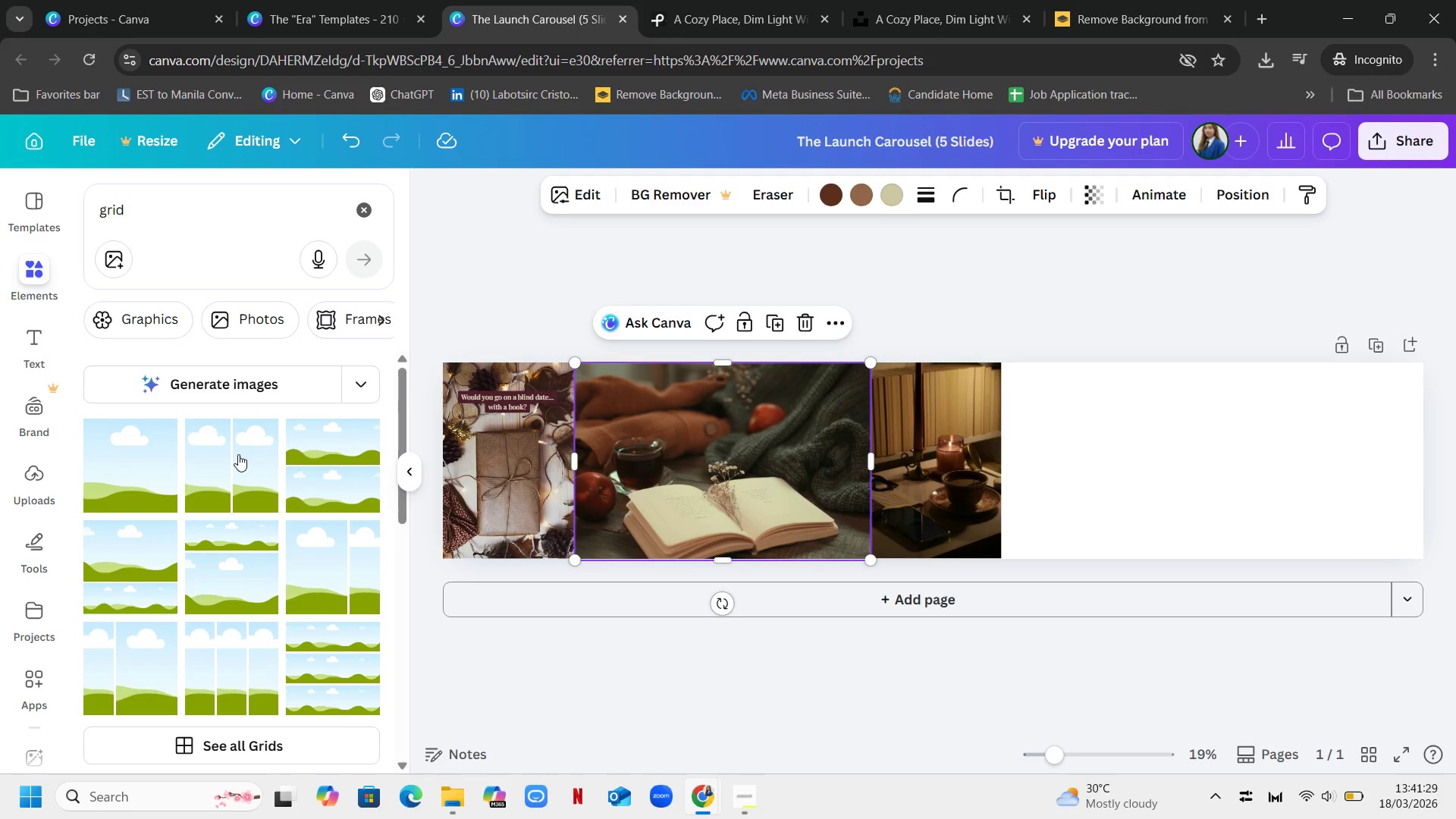 
left_click([238, 454])
 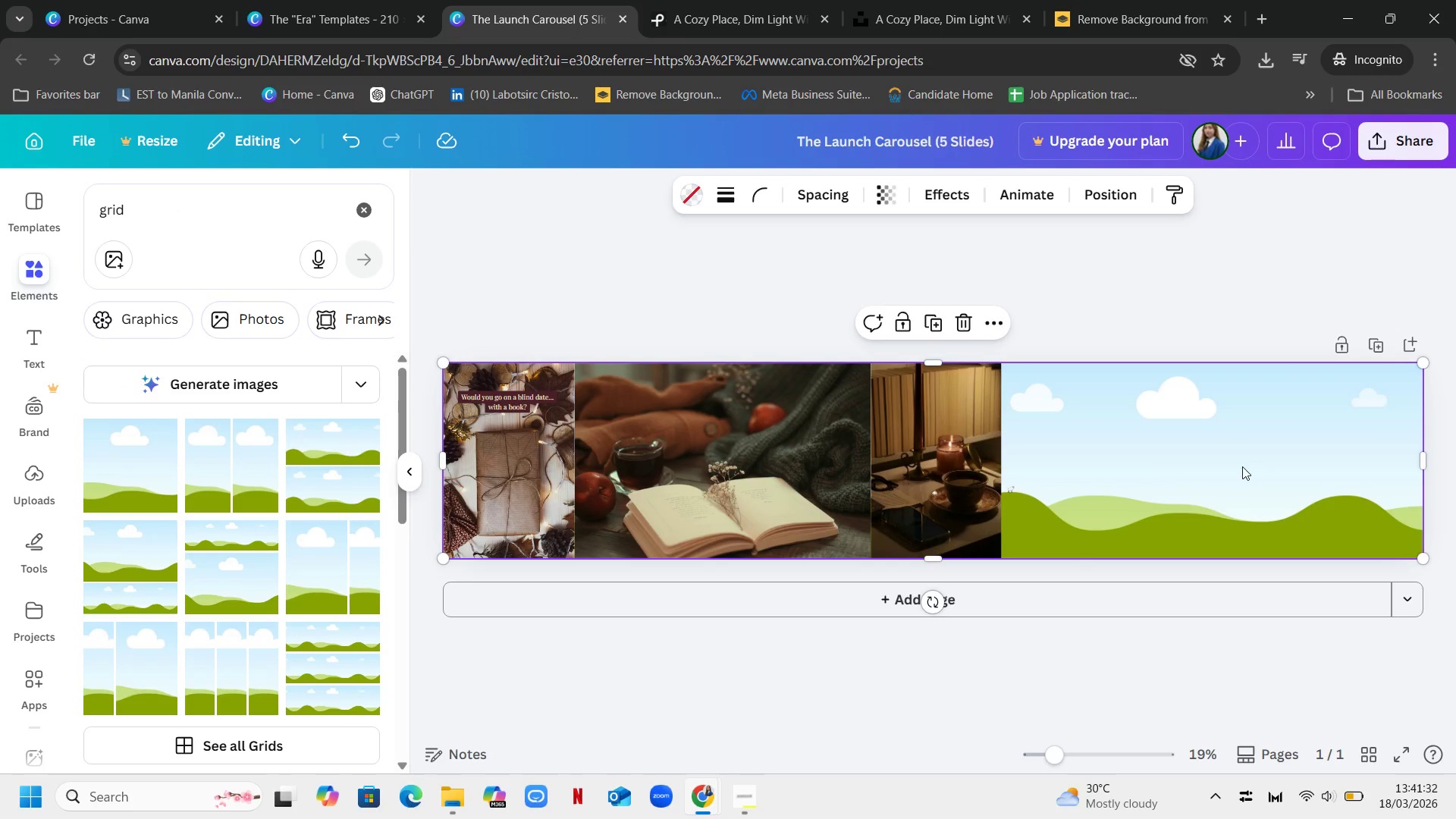 
left_click([1231, 470])
 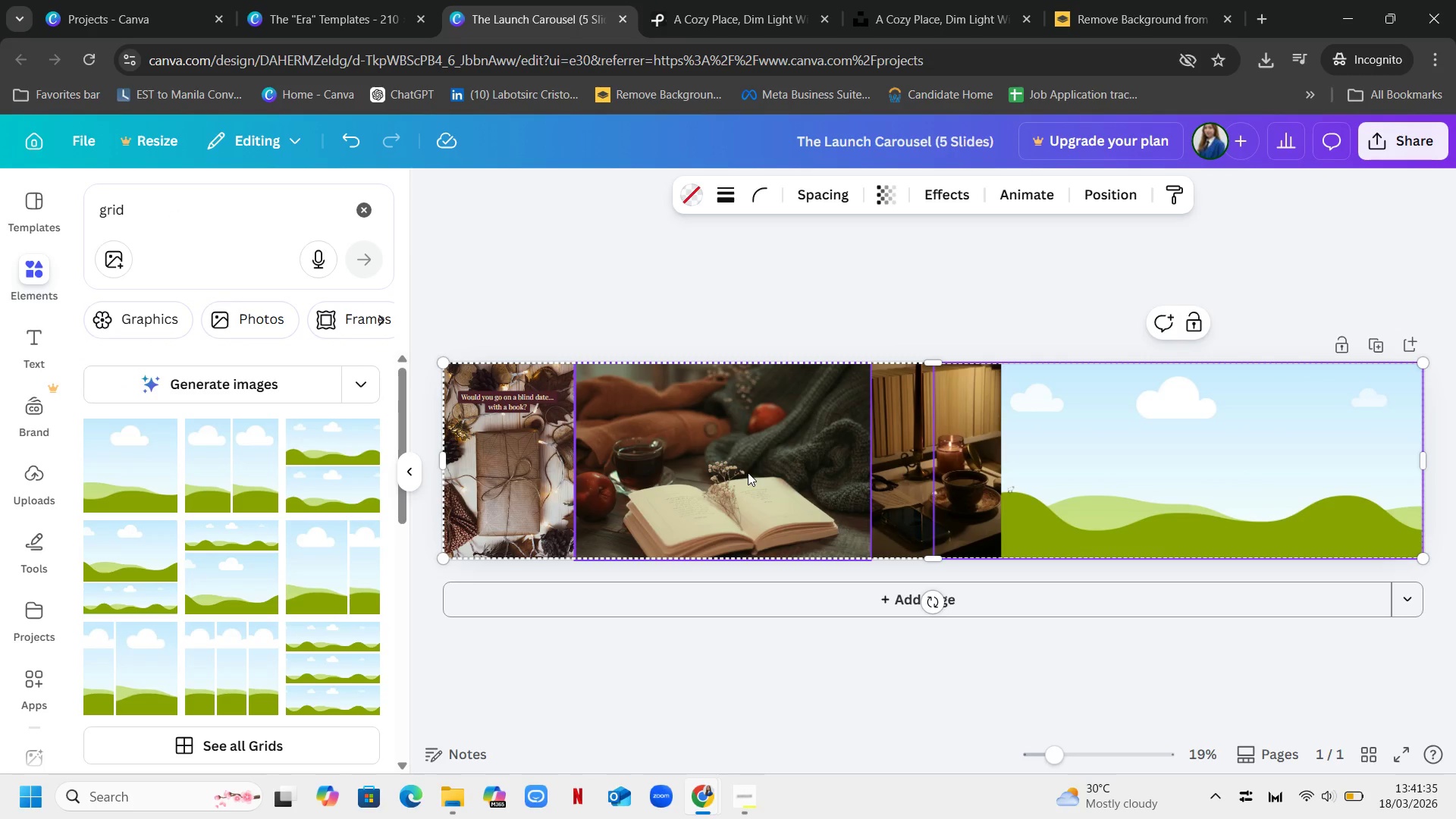 
left_click([1214, 472])
 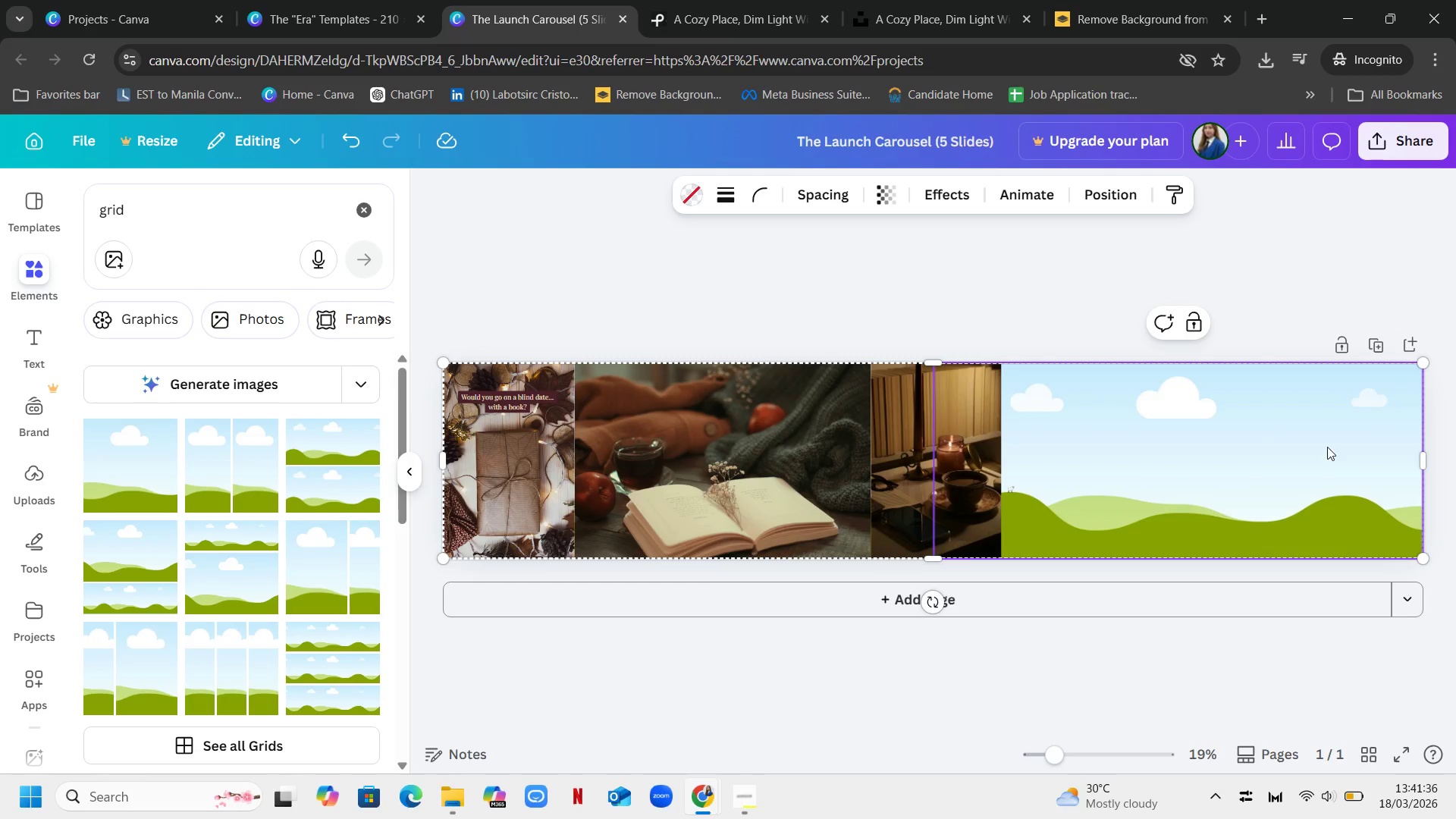 
mouse_move([1244, 436])
 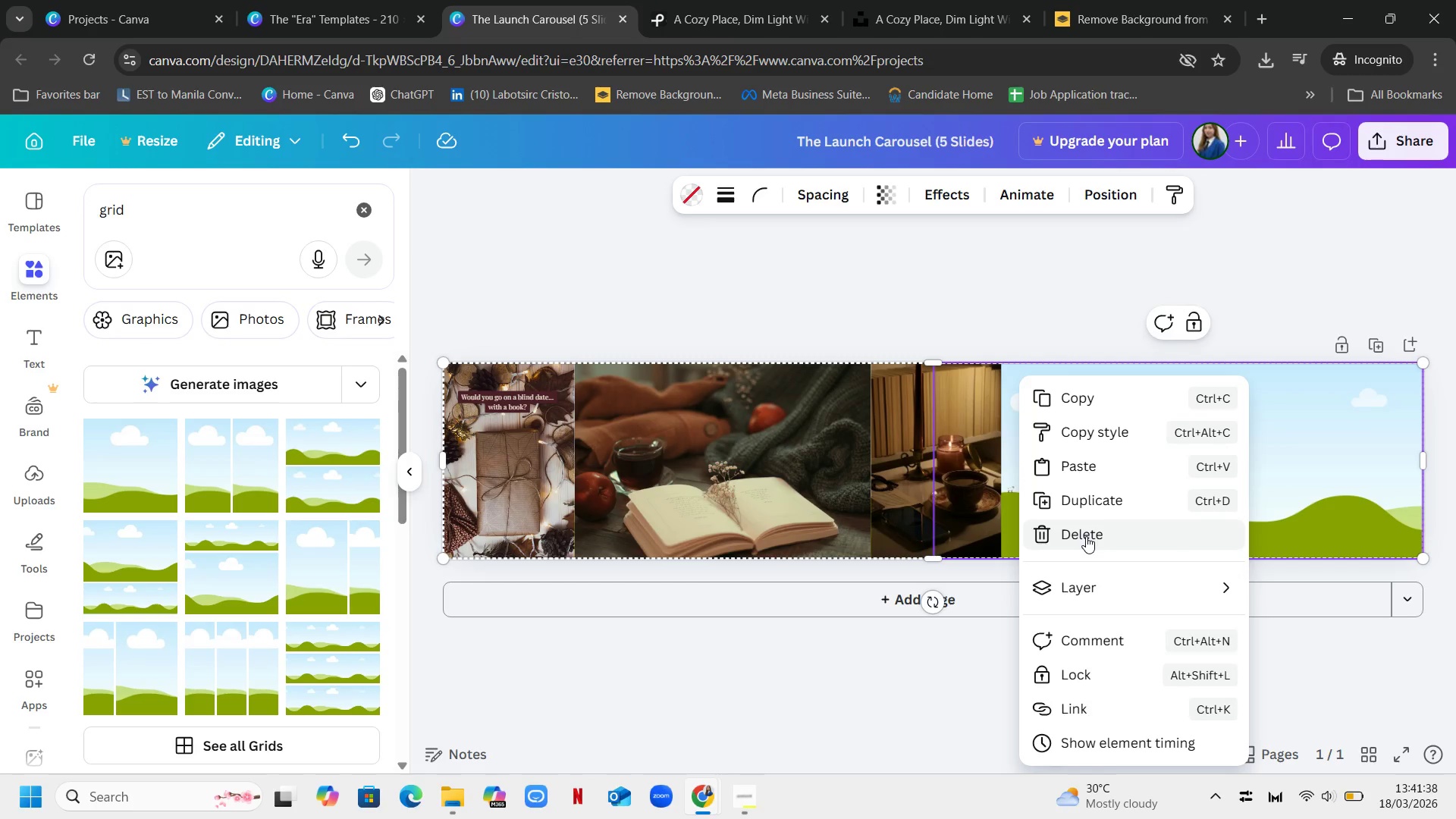 
left_click([1086, 536])
 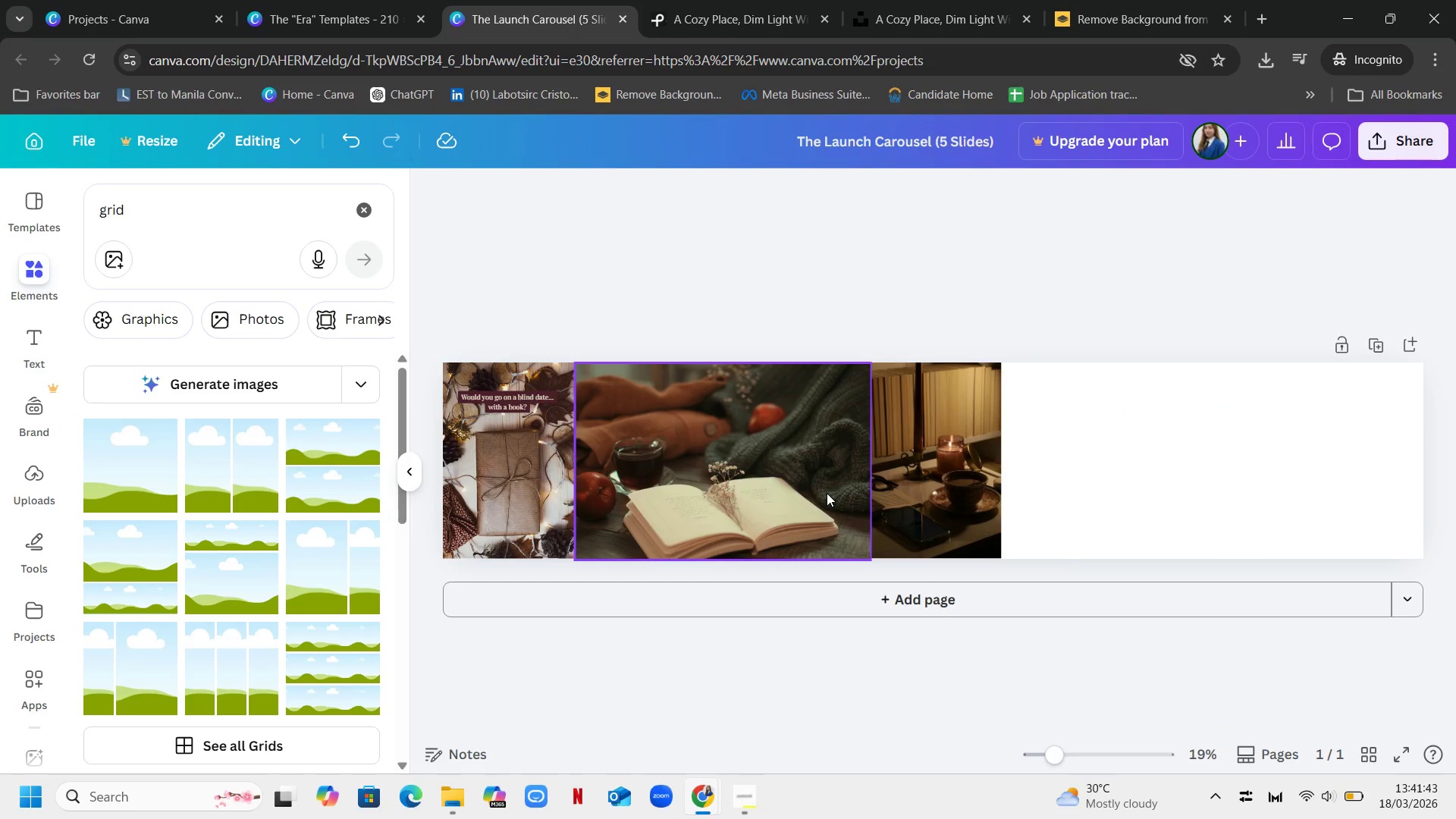 
wait(8.86)
 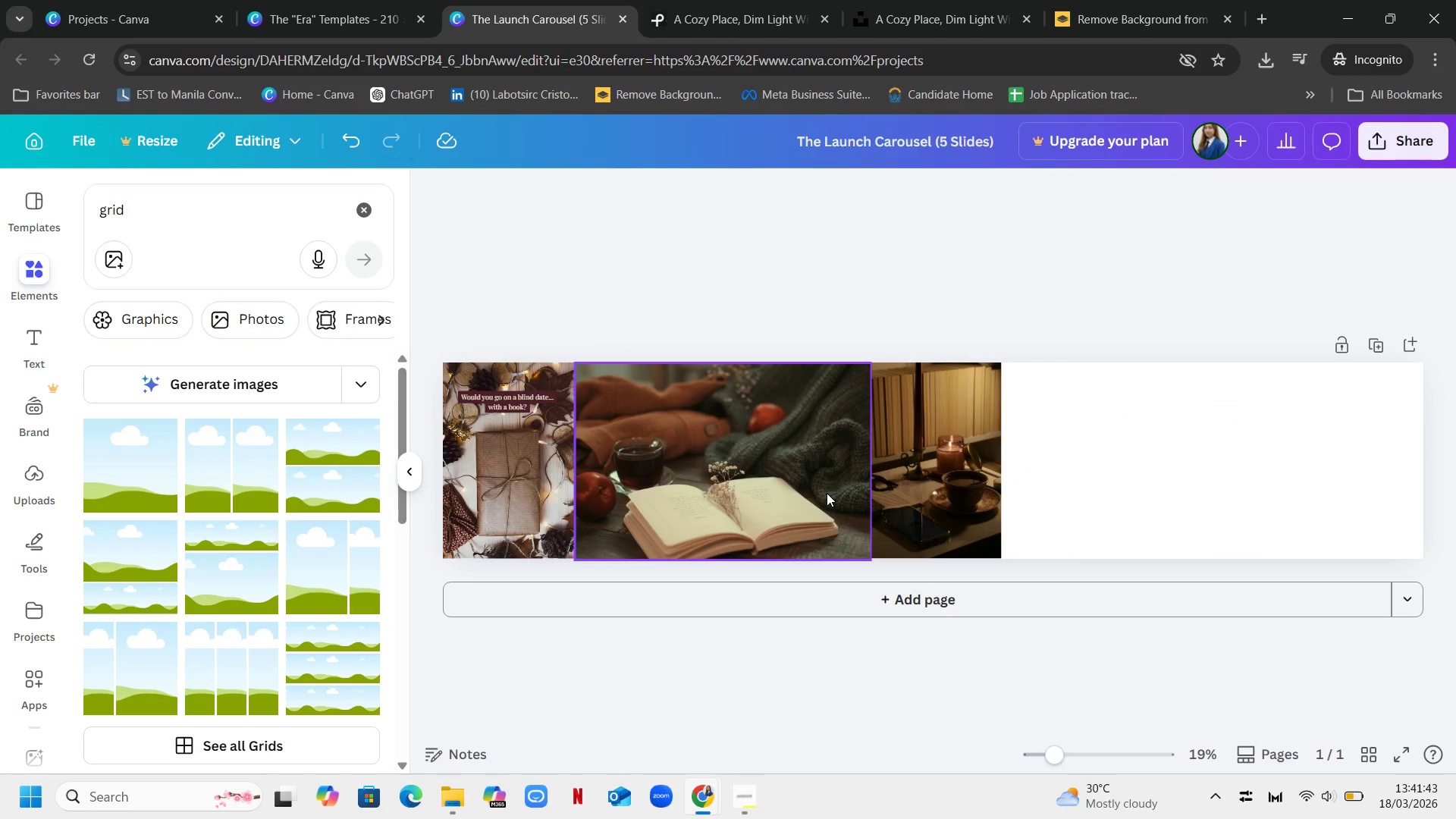 
left_click([721, 467])
 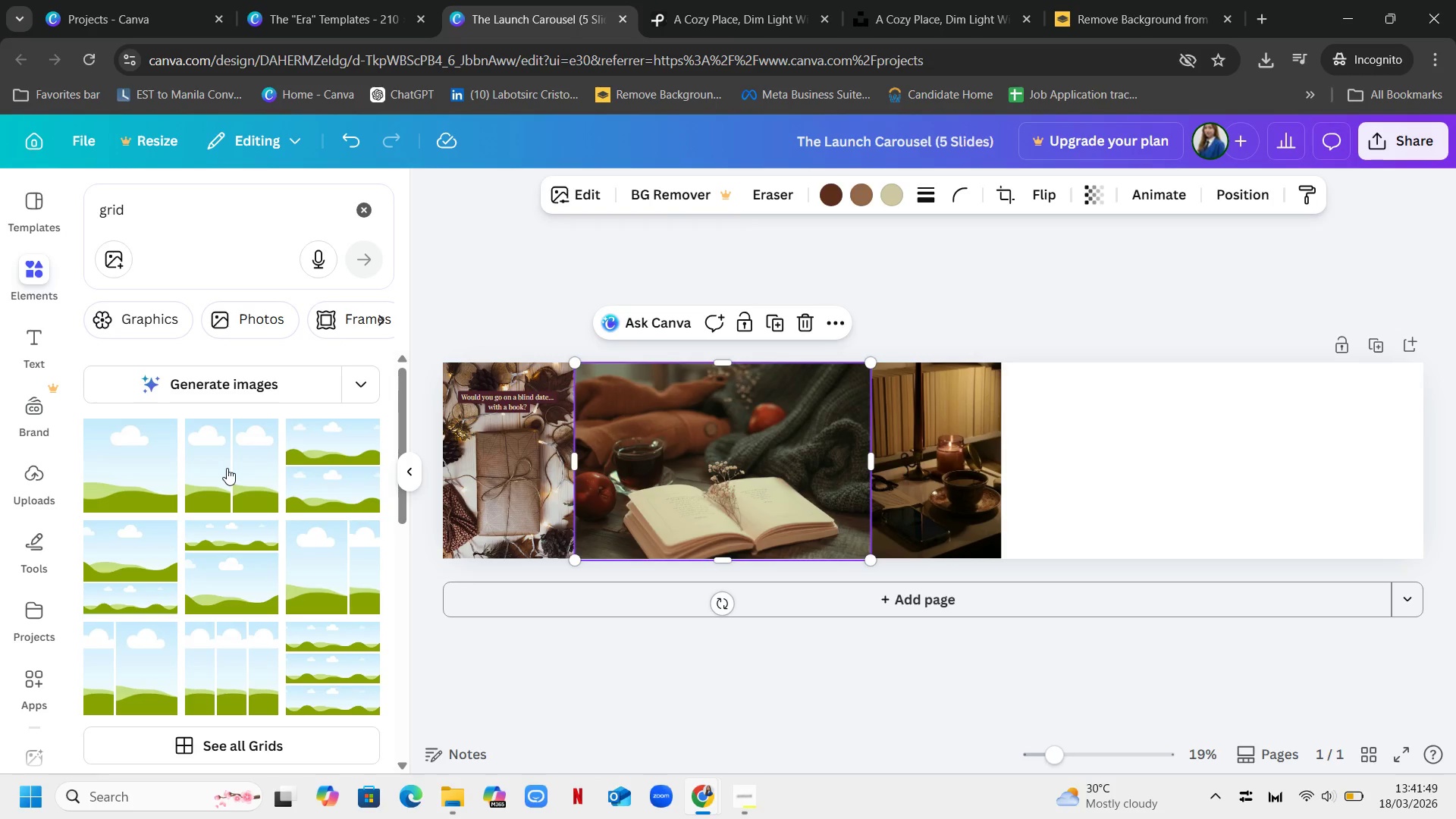 
left_click([227, 468])
 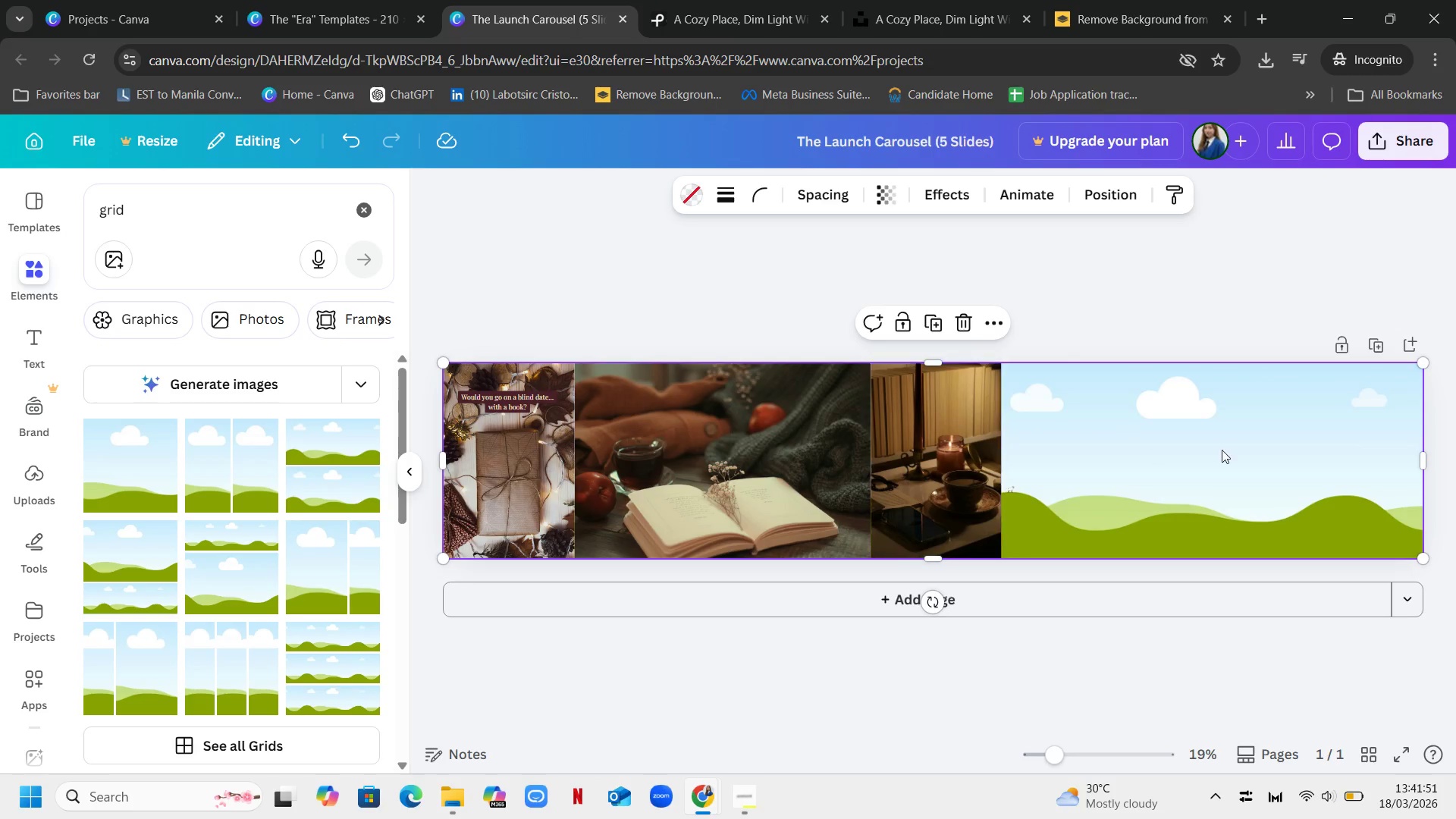 
left_click_drag(start_coordinate=[1225, 460], to_coordinate=[804, 458])
 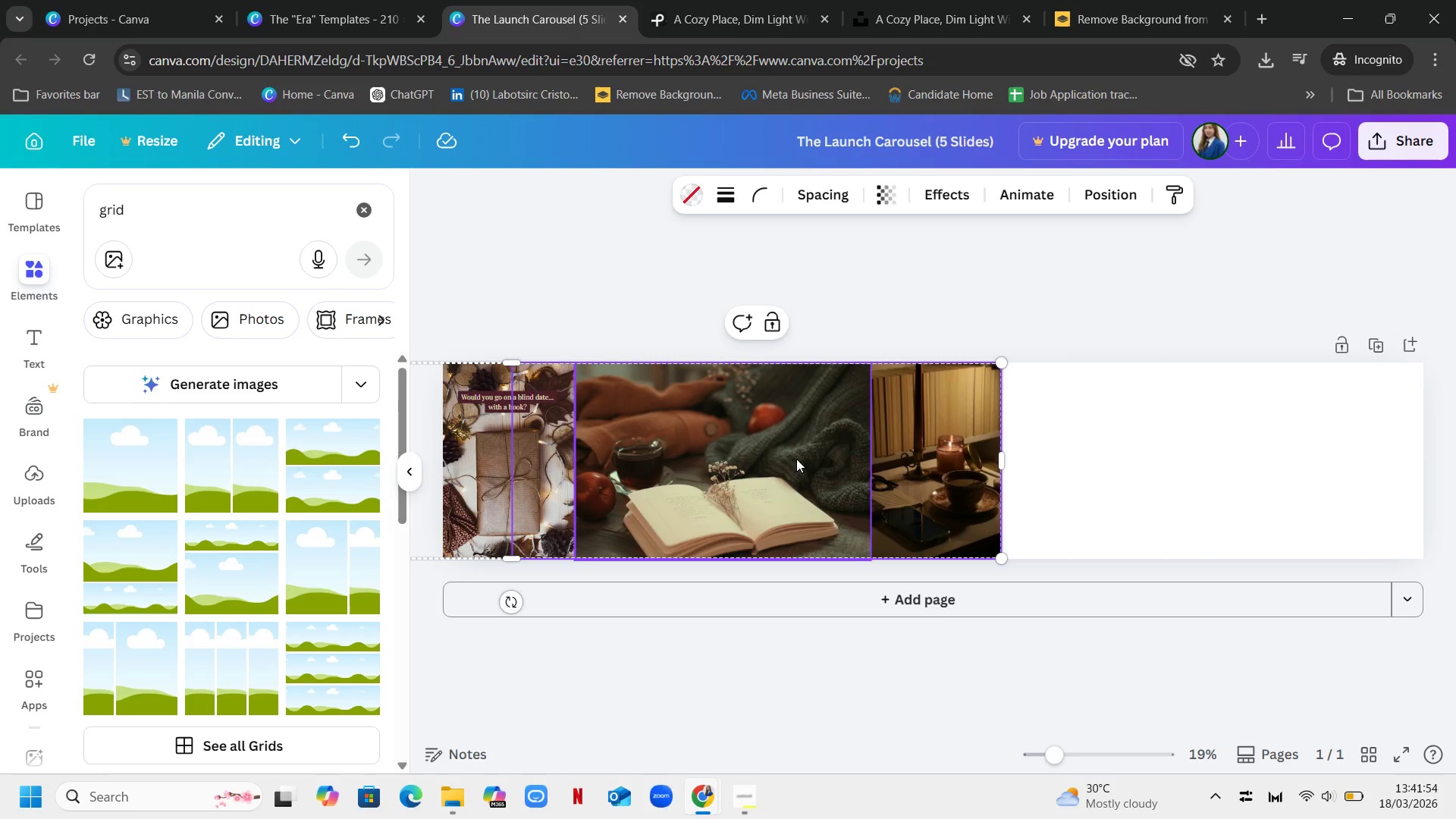 
left_click_drag(start_coordinate=[796, 459], to_coordinate=[1283, 459])
 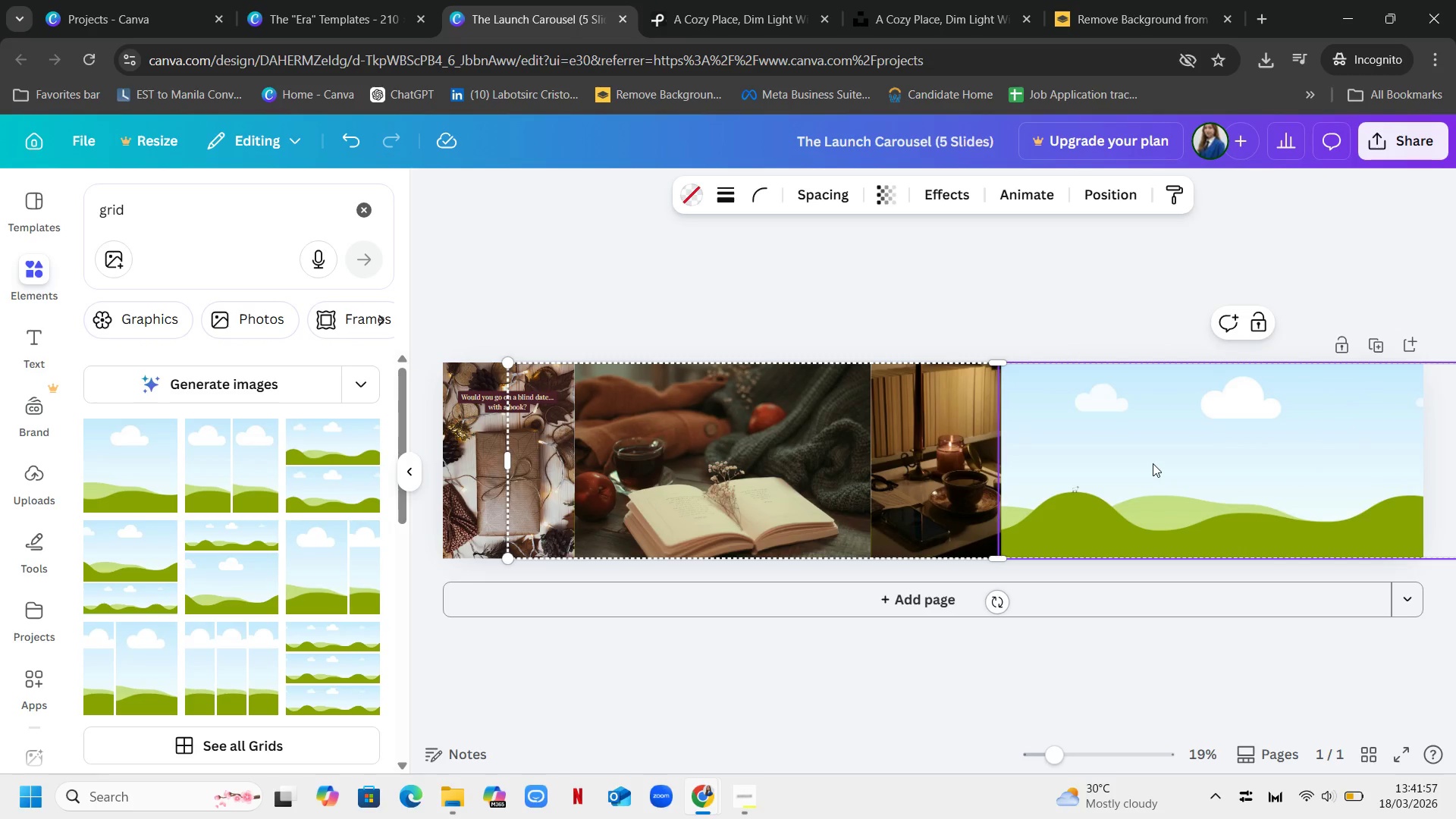 
left_click_drag(start_coordinate=[1224, 447], to_coordinate=[1146, 463])
 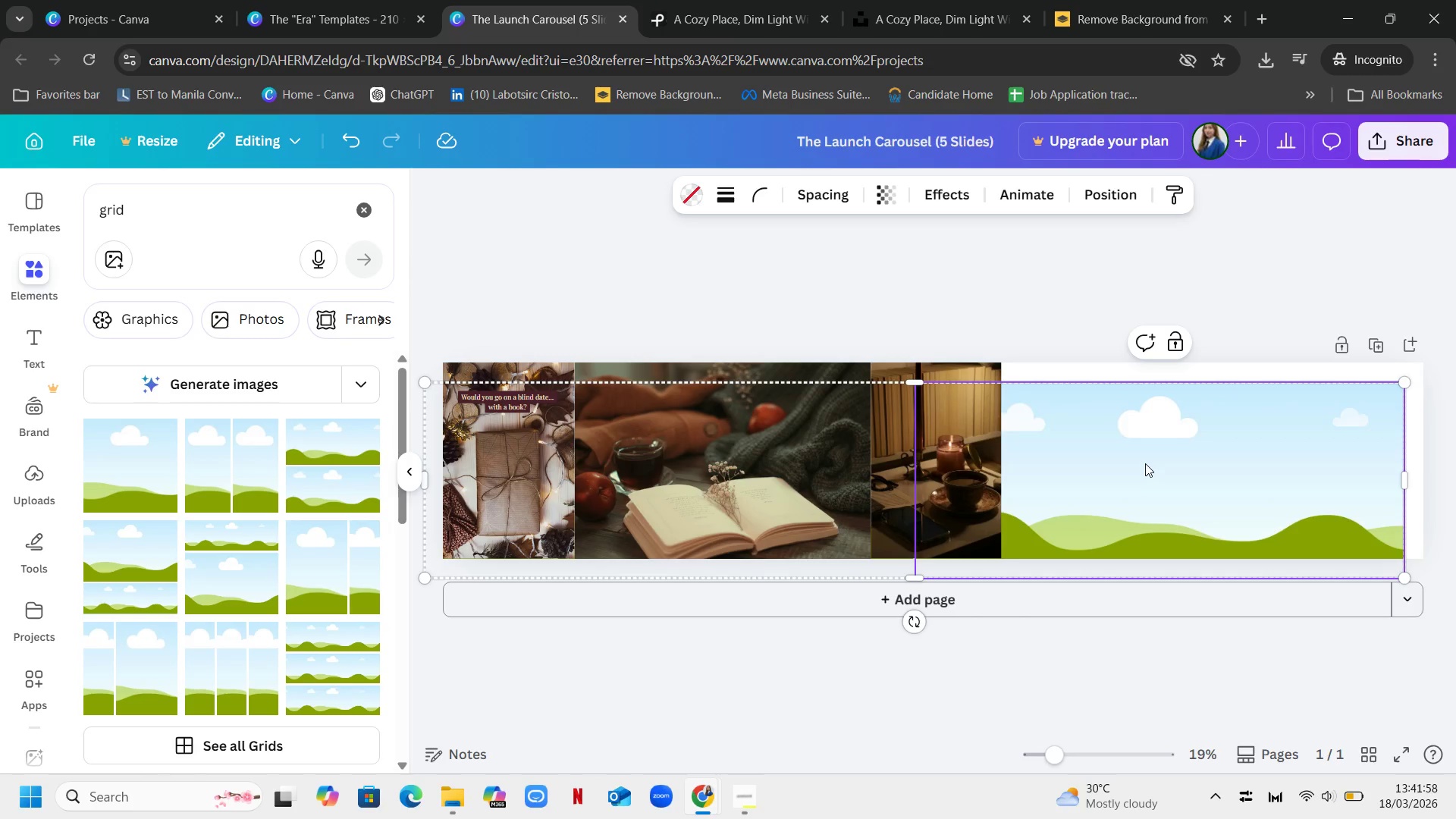 
left_click([1145, 463])
 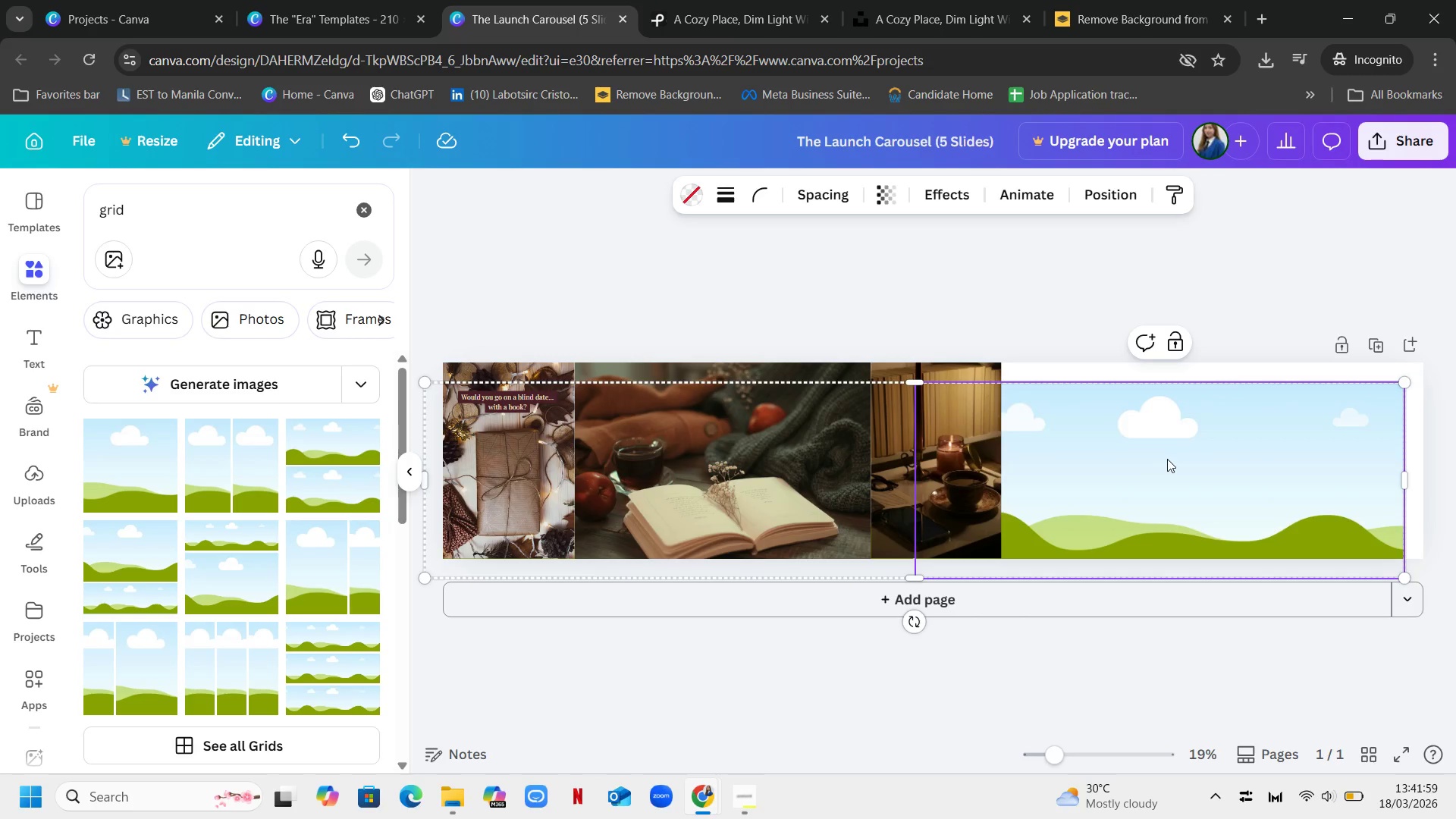 
left_click_drag(start_coordinate=[1167, 459], to_coordinate=[1400, 403])
 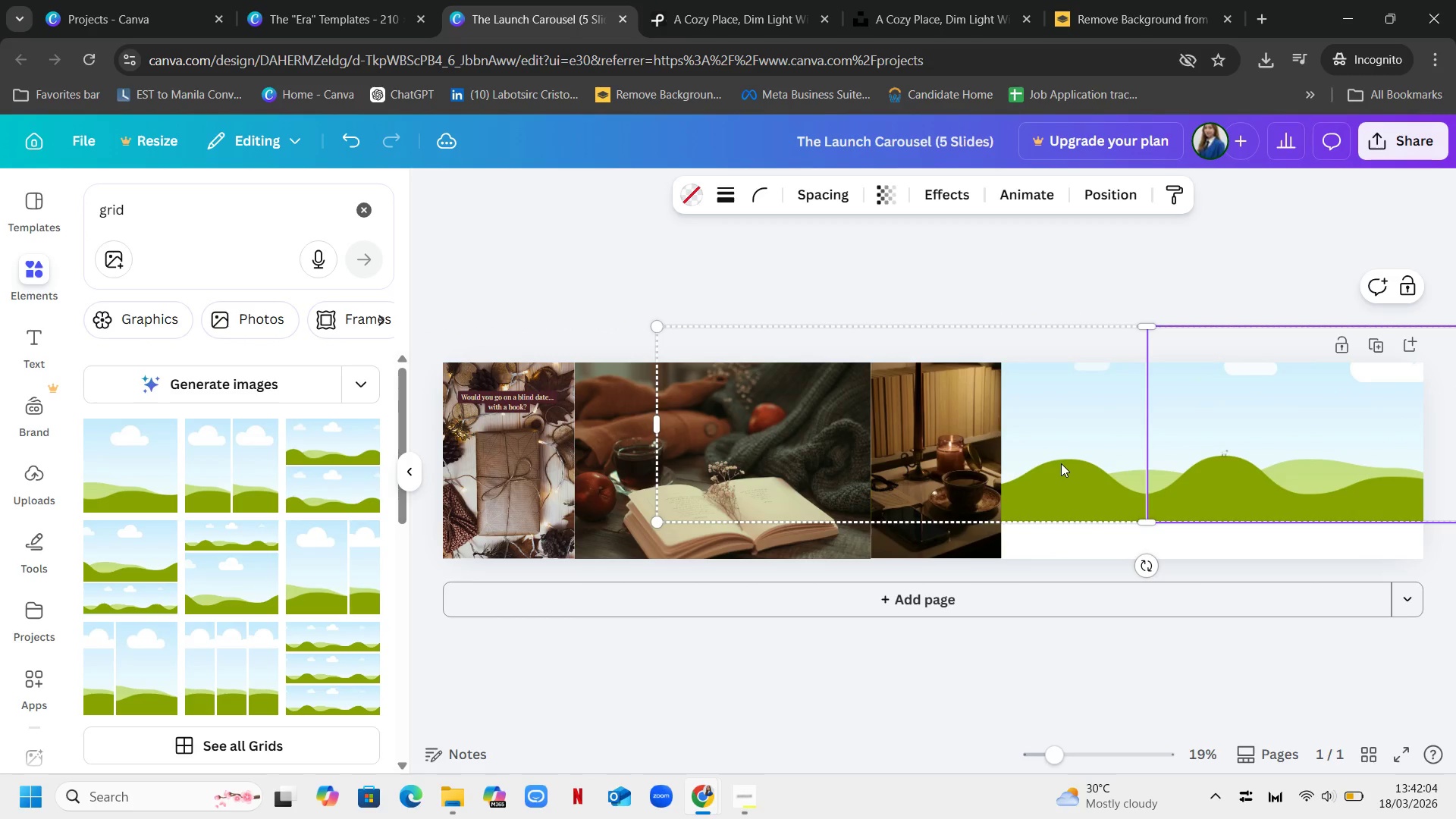 
left_click_drag(start_coordinate=[1061, 463], to_coordinate=[665, 494])
 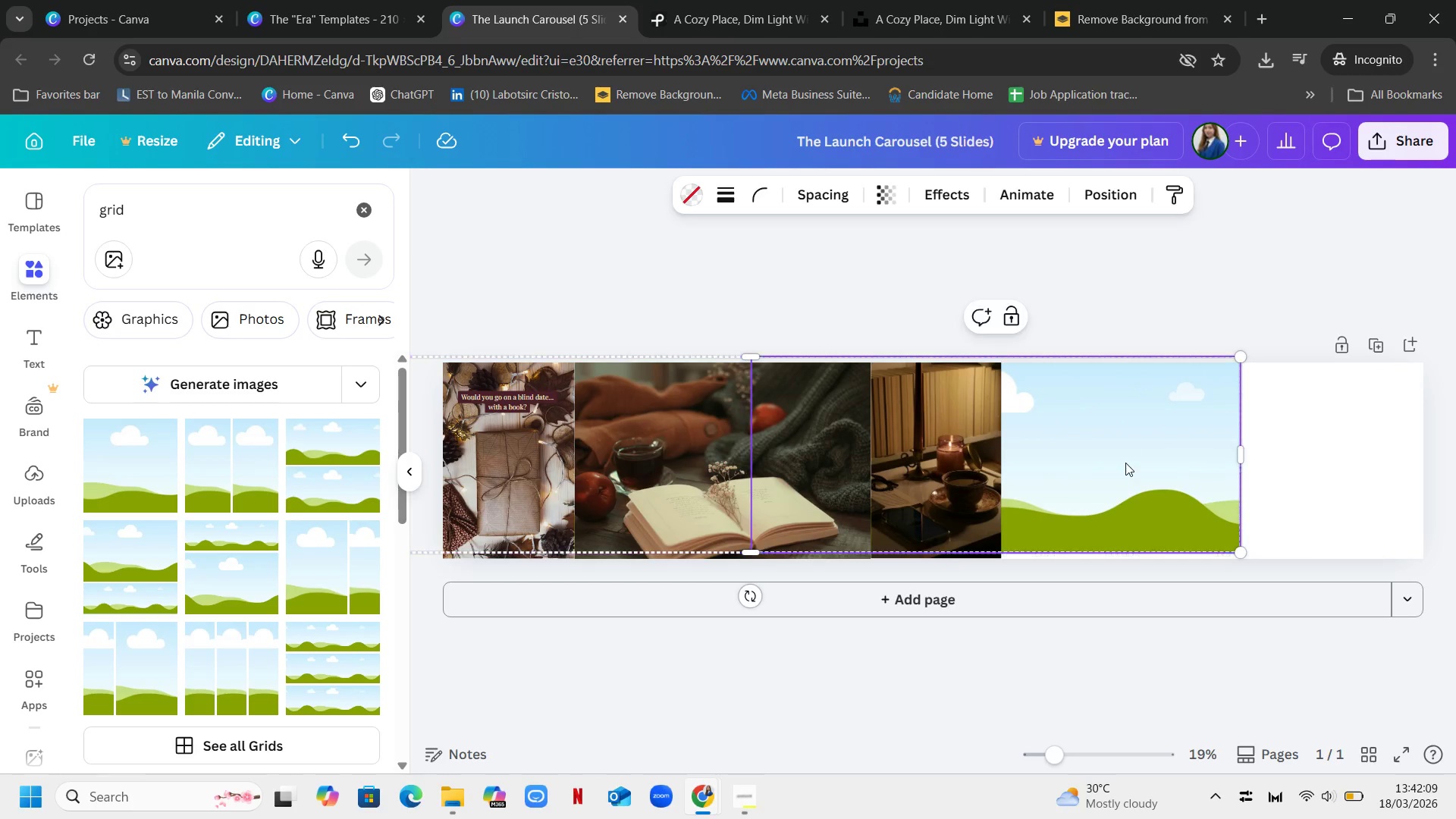 
left_click([1125, 463])
 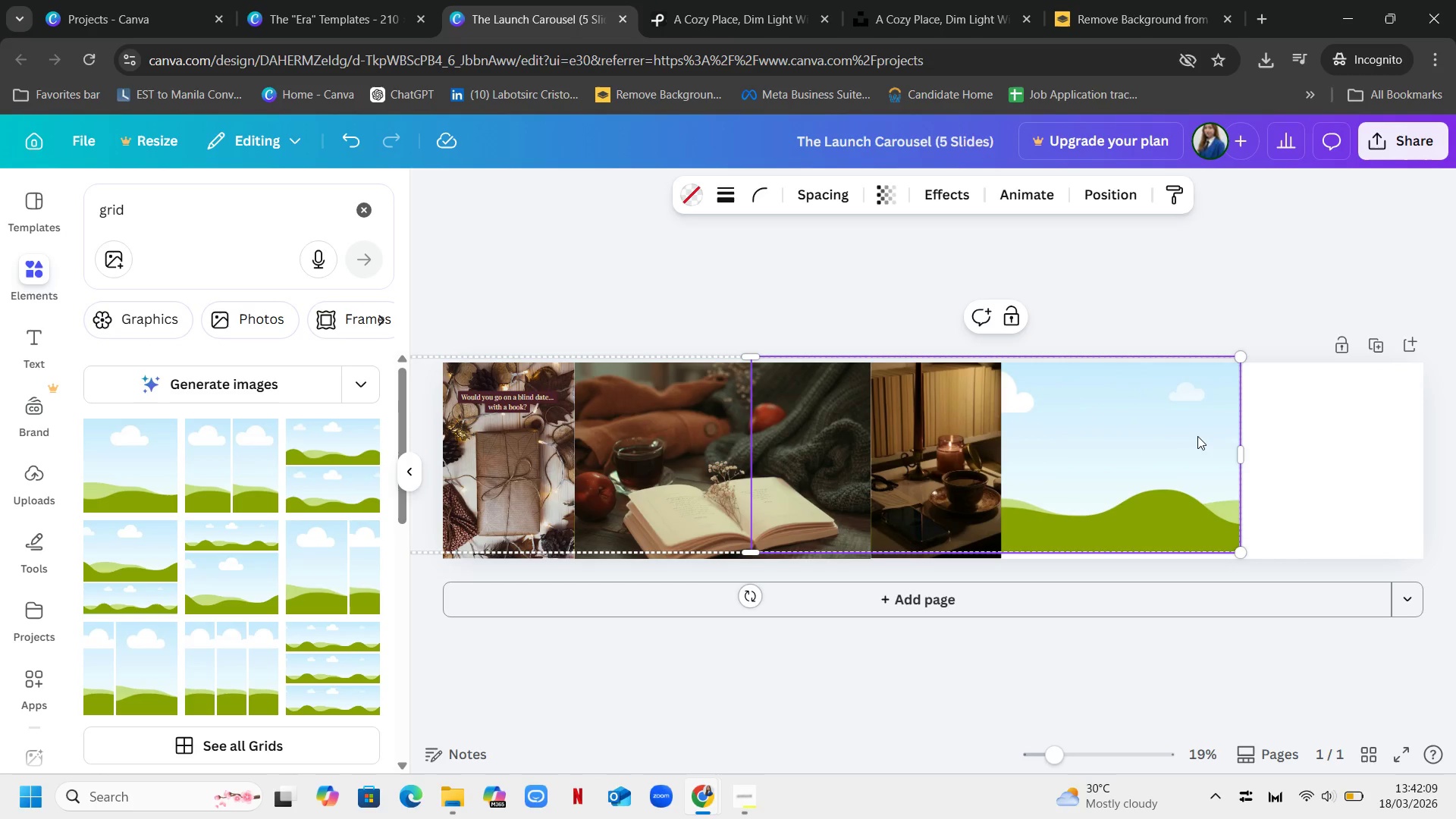 
left_click([1197, 436])
 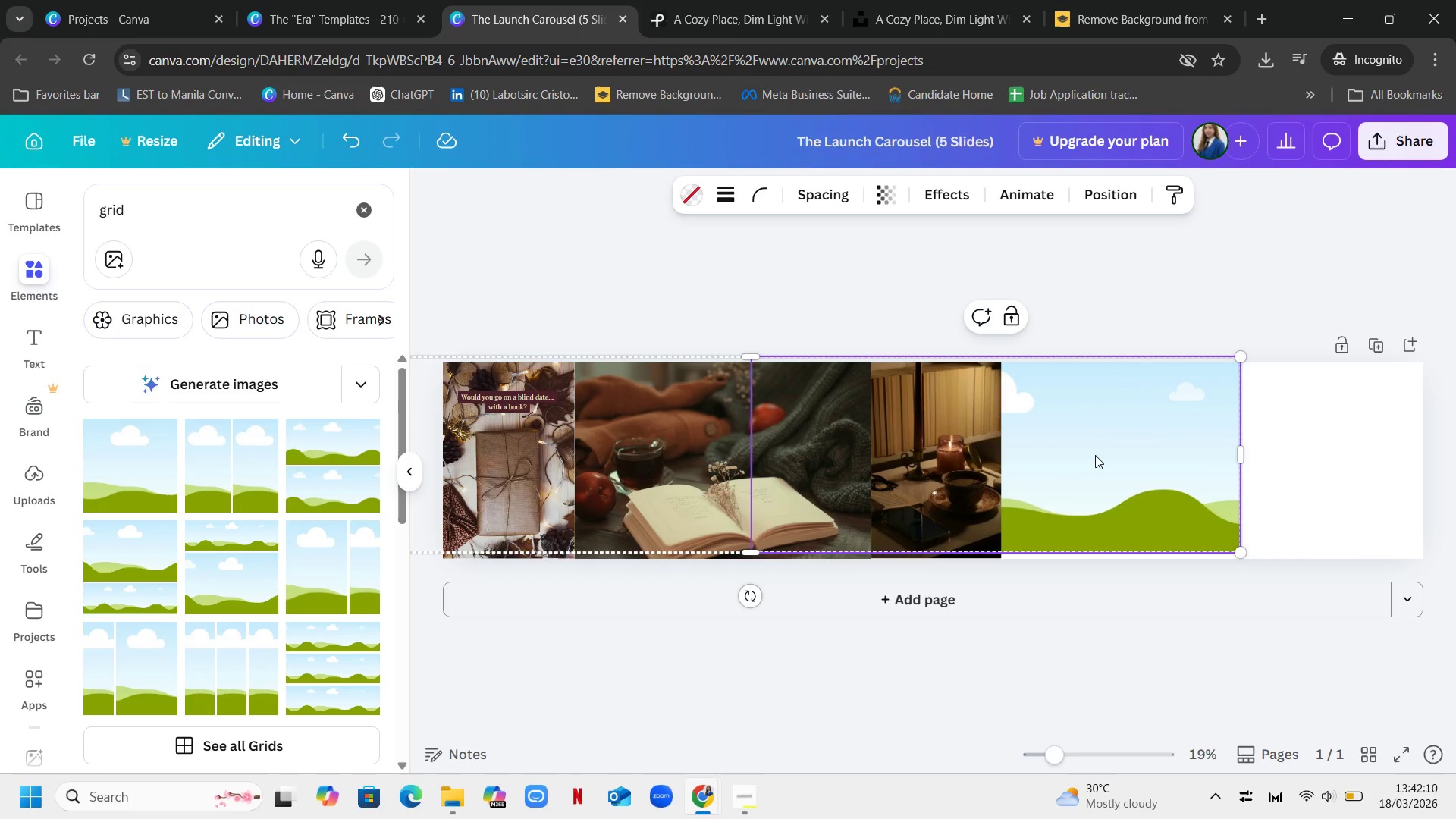 
left_click_drag(start_coordinate=[1095, 455], to_coordinate=[1305, 456])
 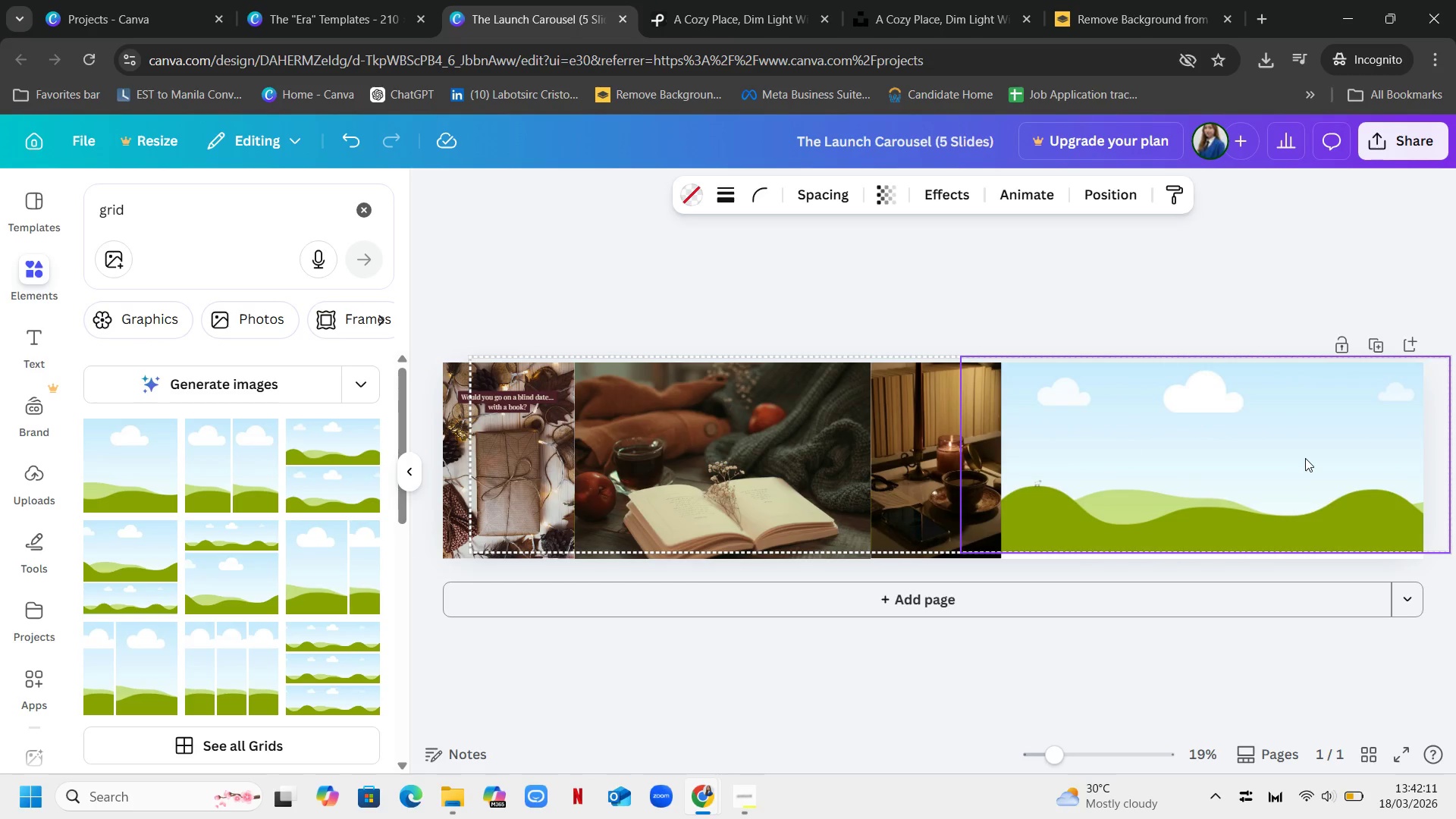 
left_click([1305, 458])
 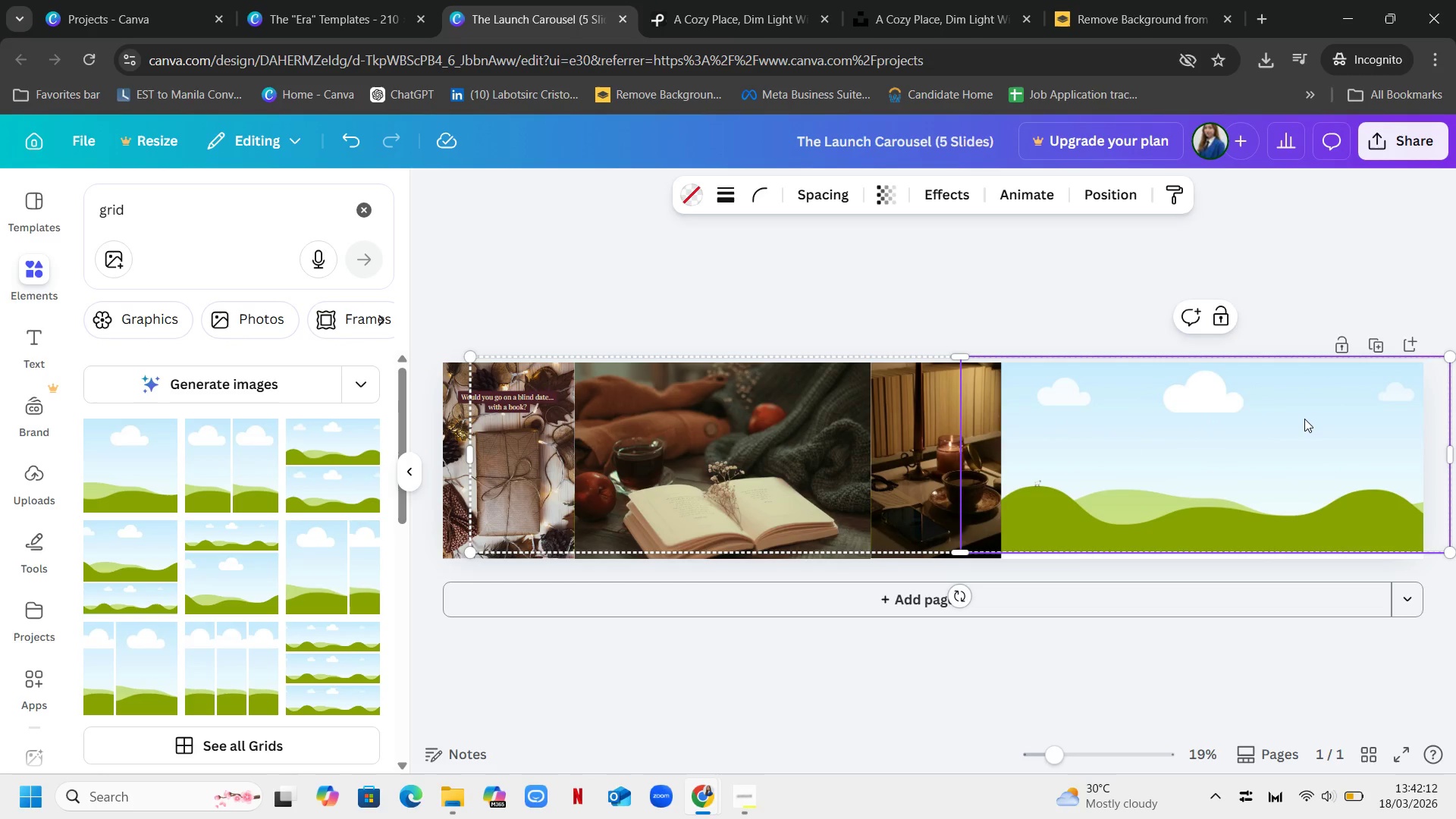 
left_click_drag(start_coordinate=[1304, 419], to_coordinate=[1145, 422])
 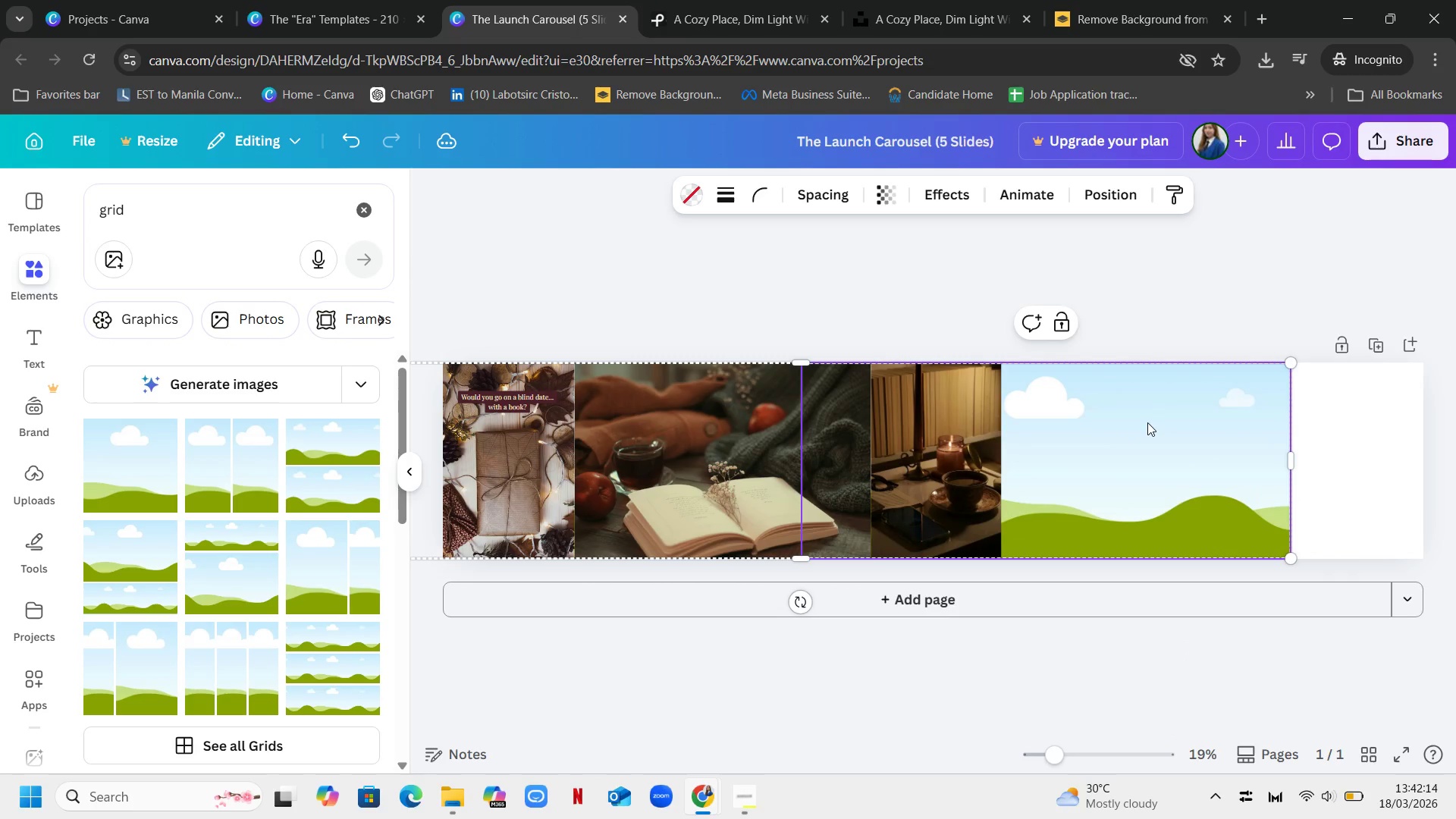 
left_click([1147, 422])
 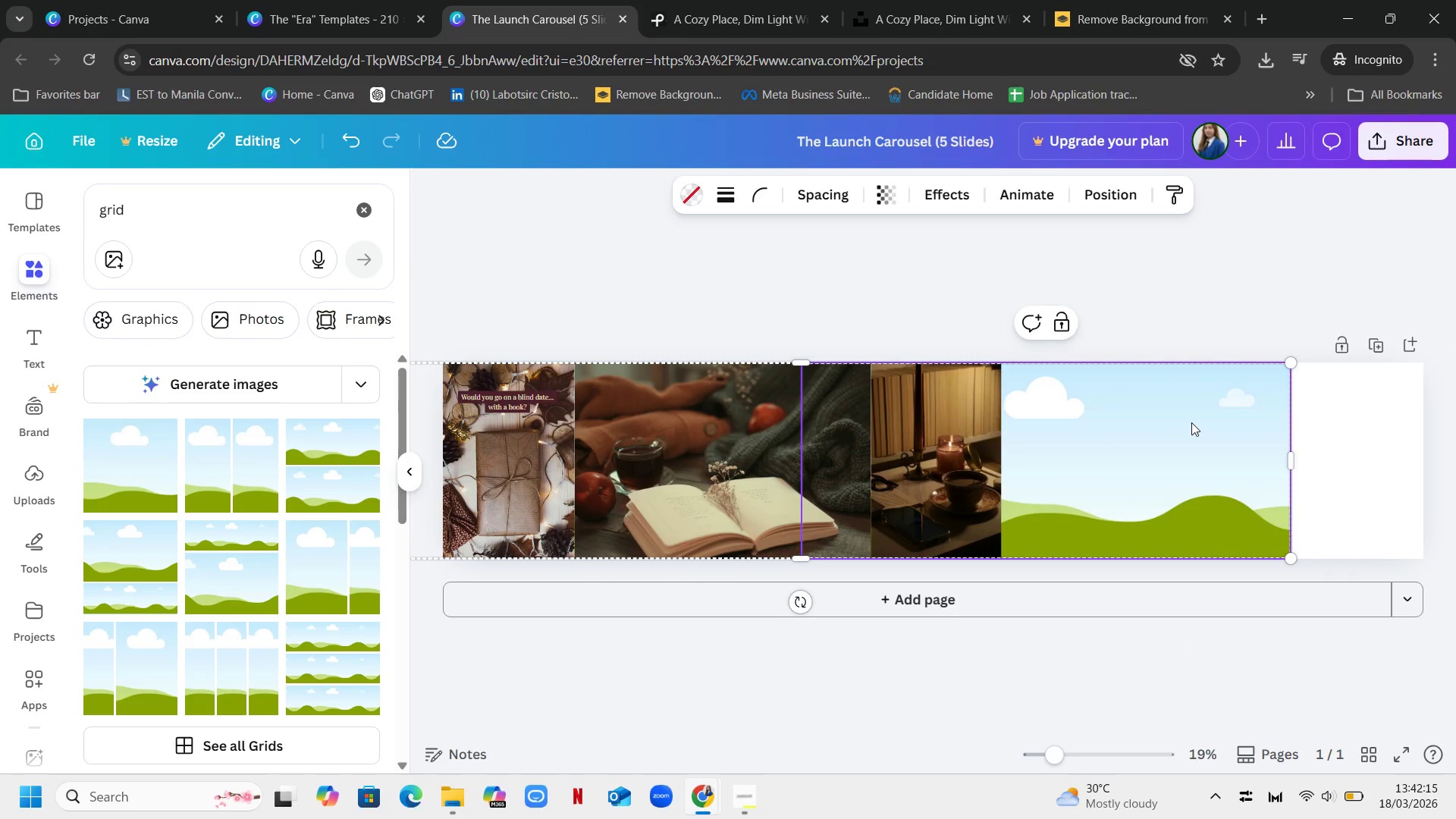 
left_click([1191, 422])